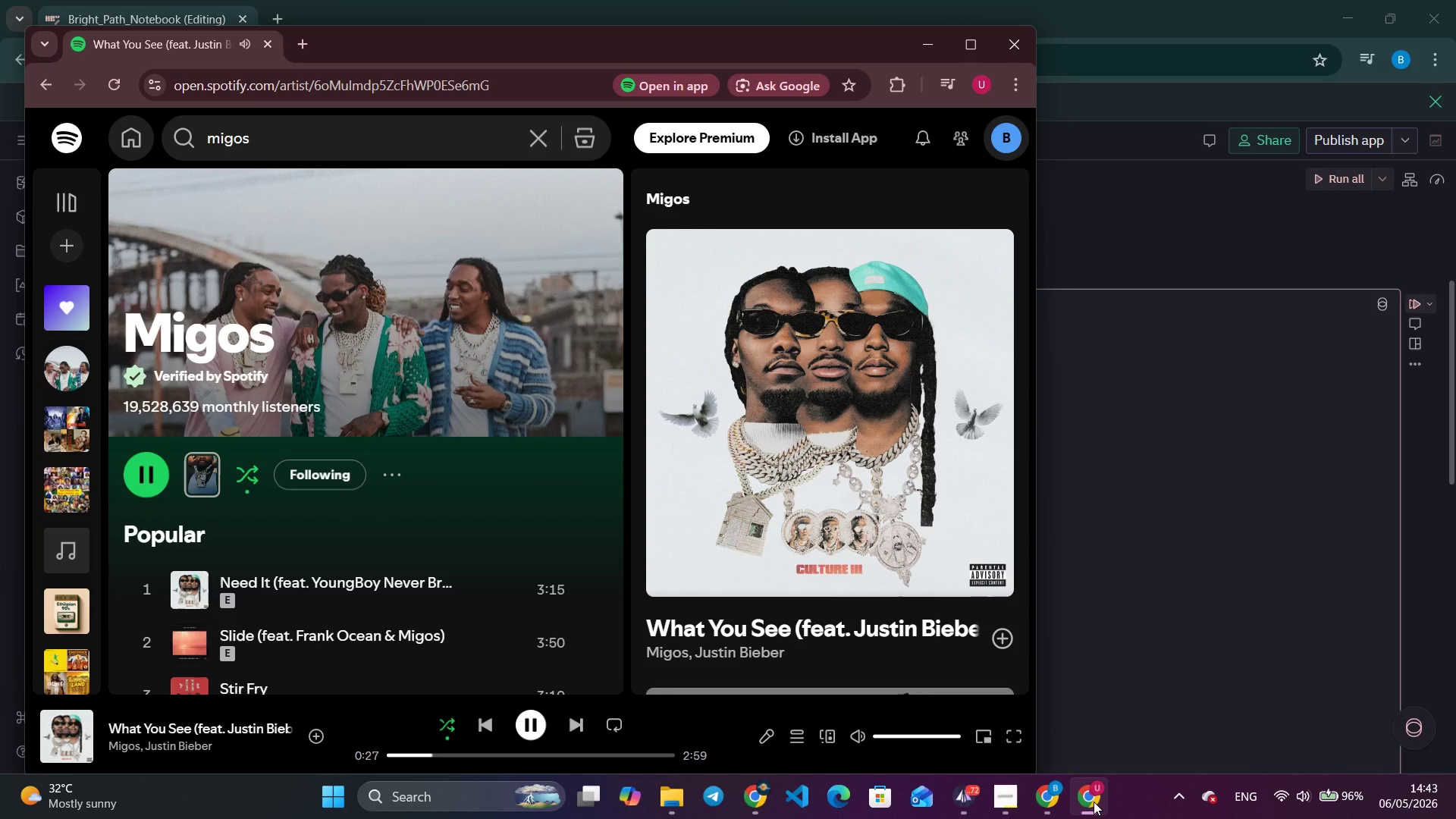 
left_click([1094, 802])
 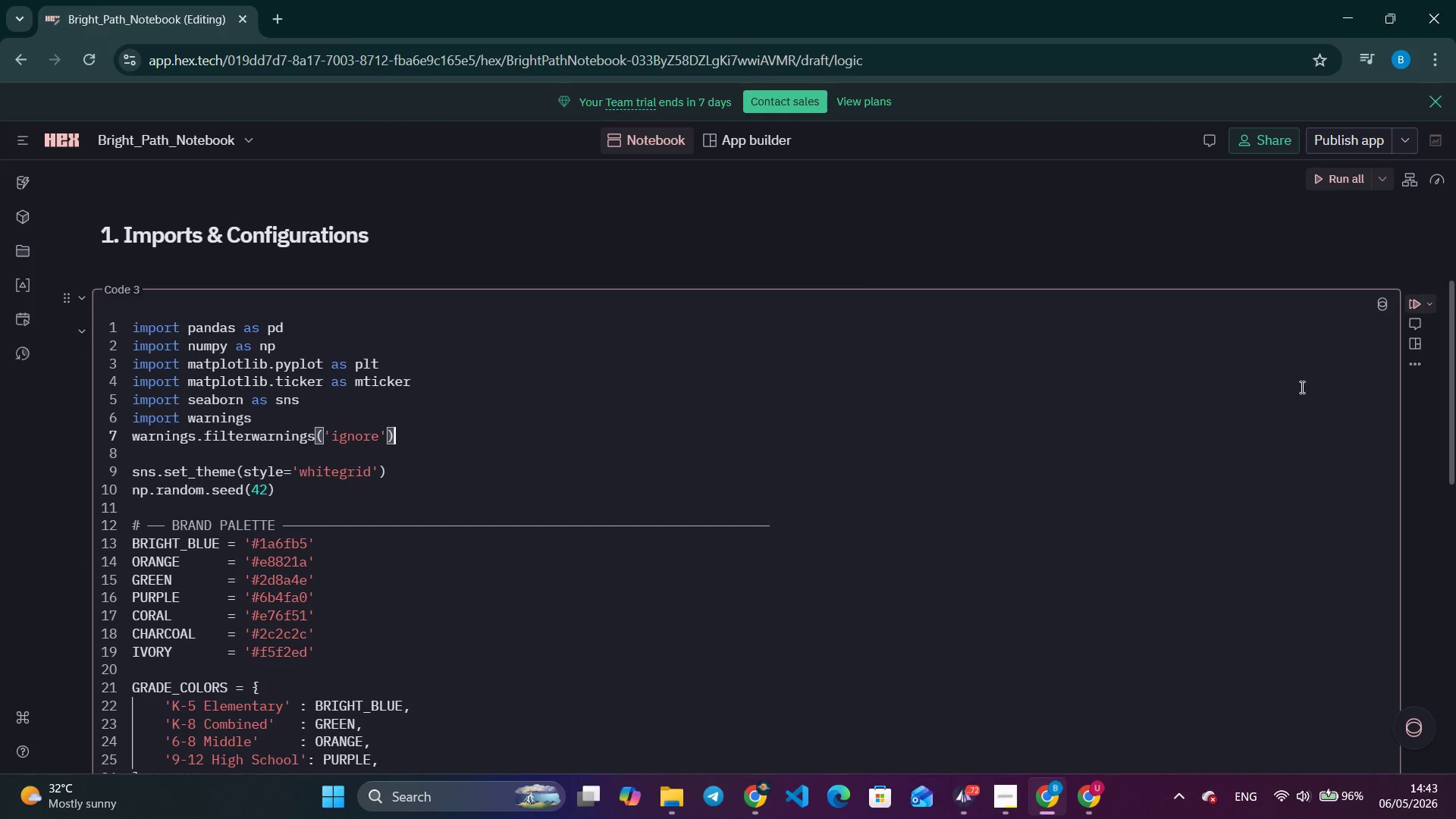 
left_click([1195, 431])
 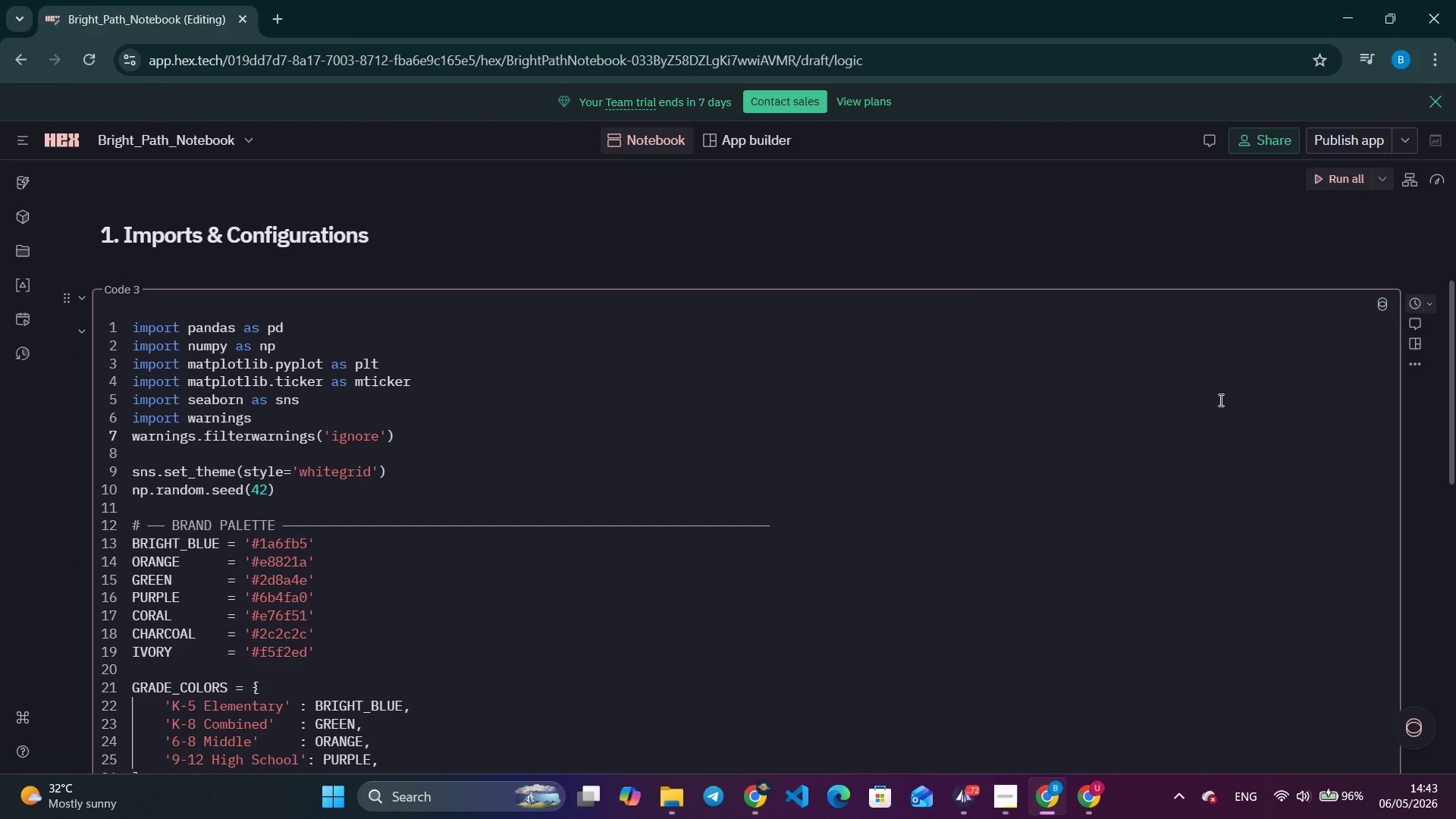 
left_click([1411, 298])
 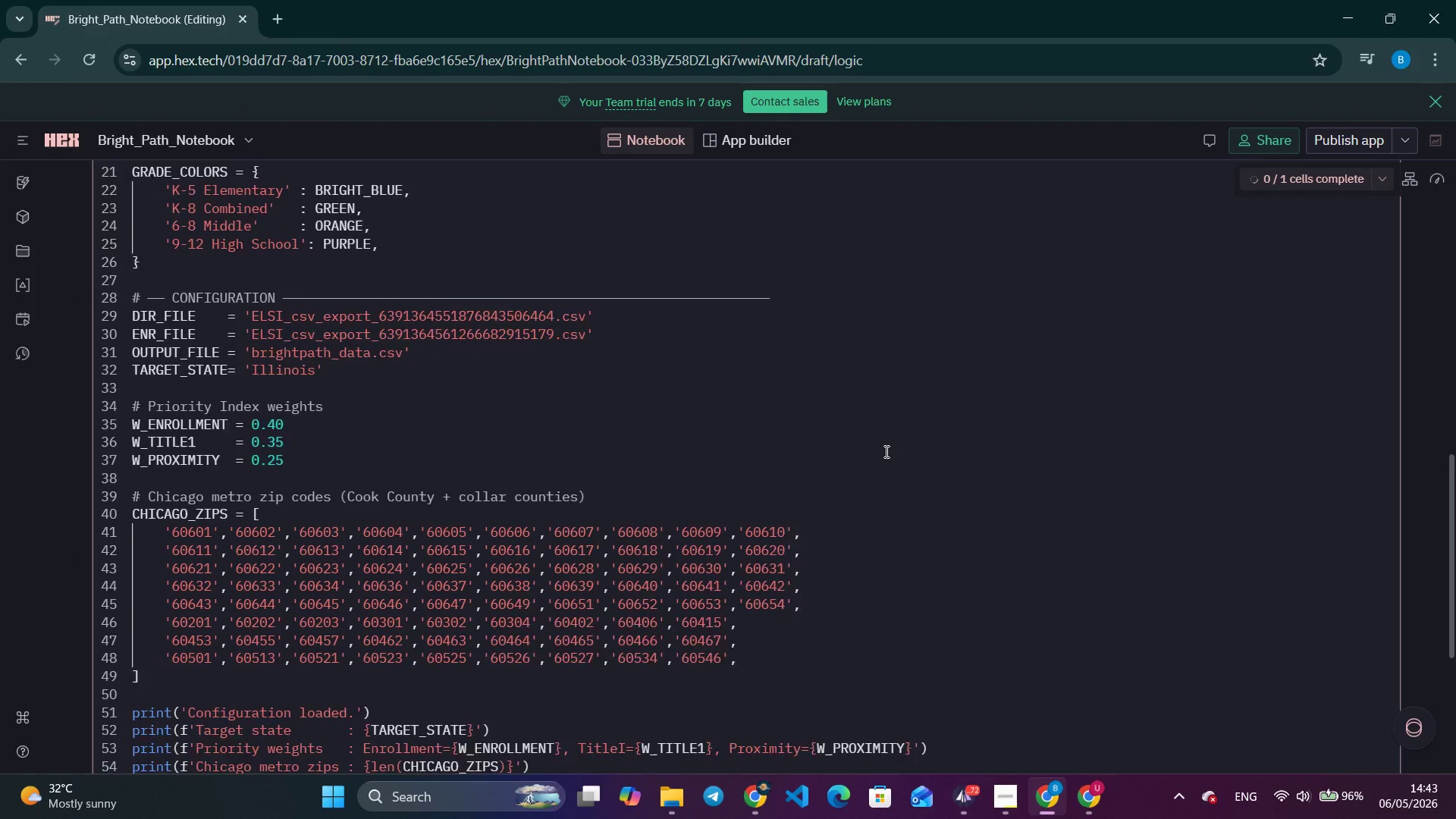 
scroll: coordinate [885, 451], scroll_direction: down, amount: 7.0
 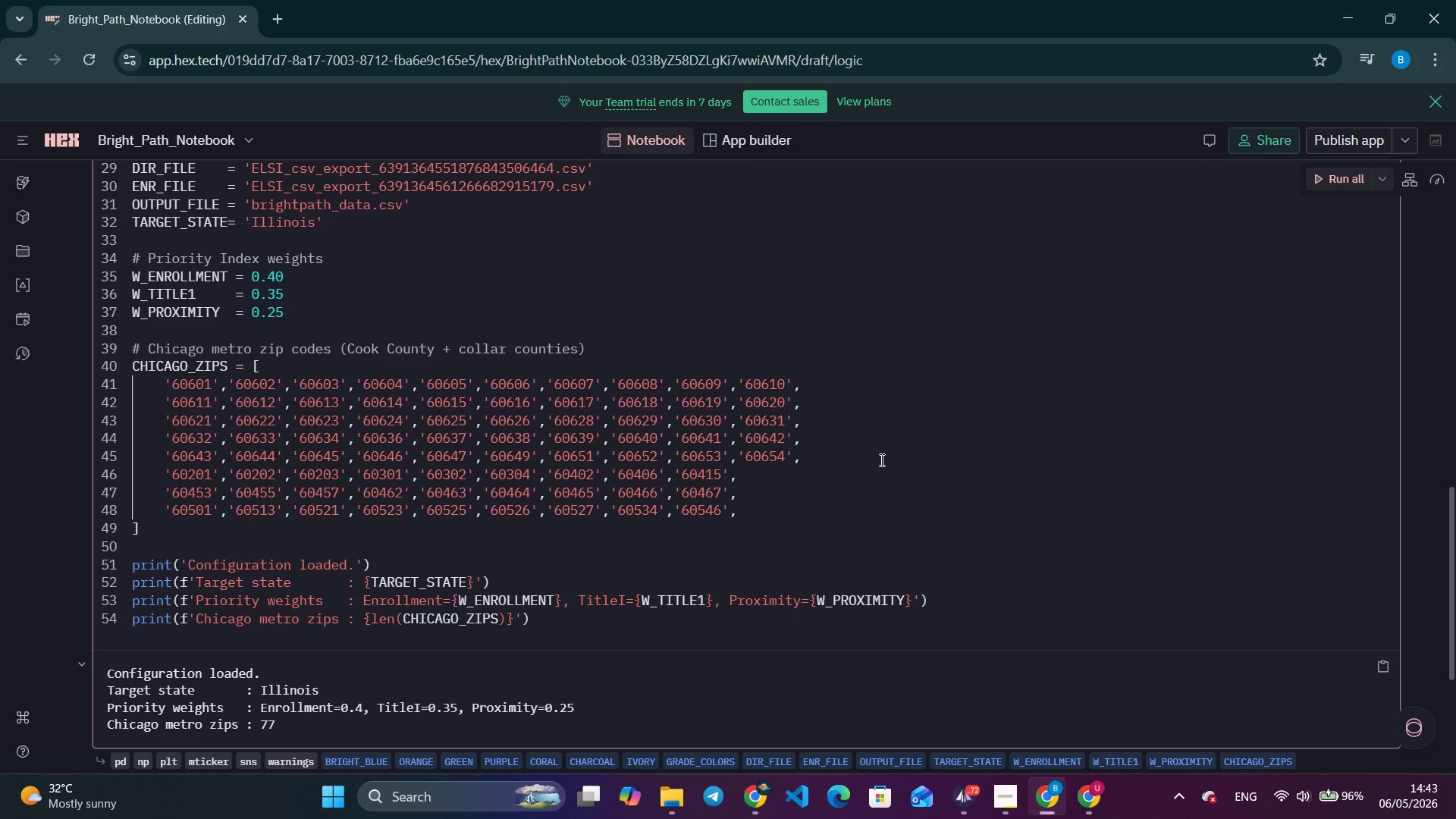 
scroll: coordinate [855, 515], scroll_direction: up, amount: 4.0
 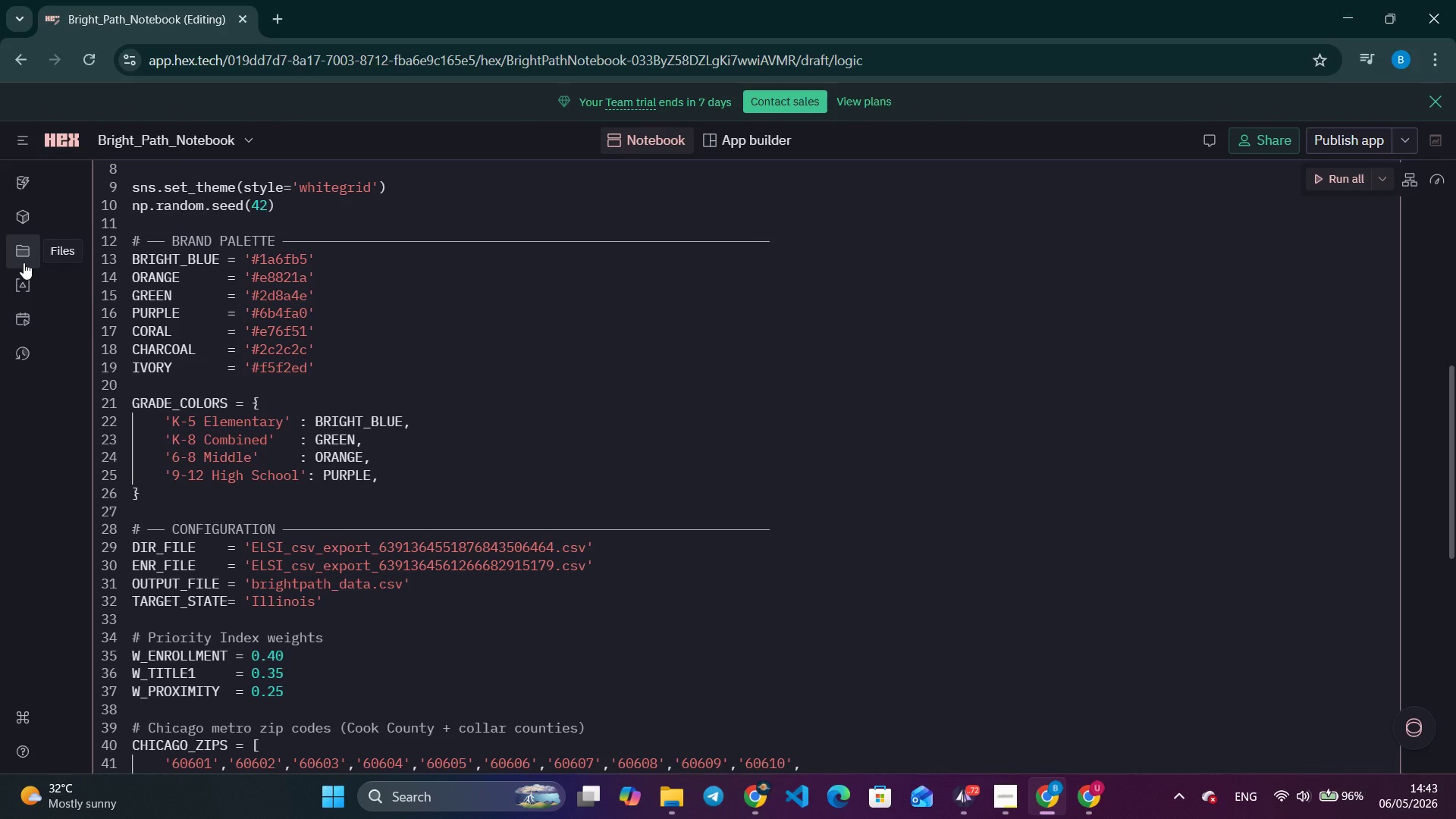 
left_click([24, 262])
 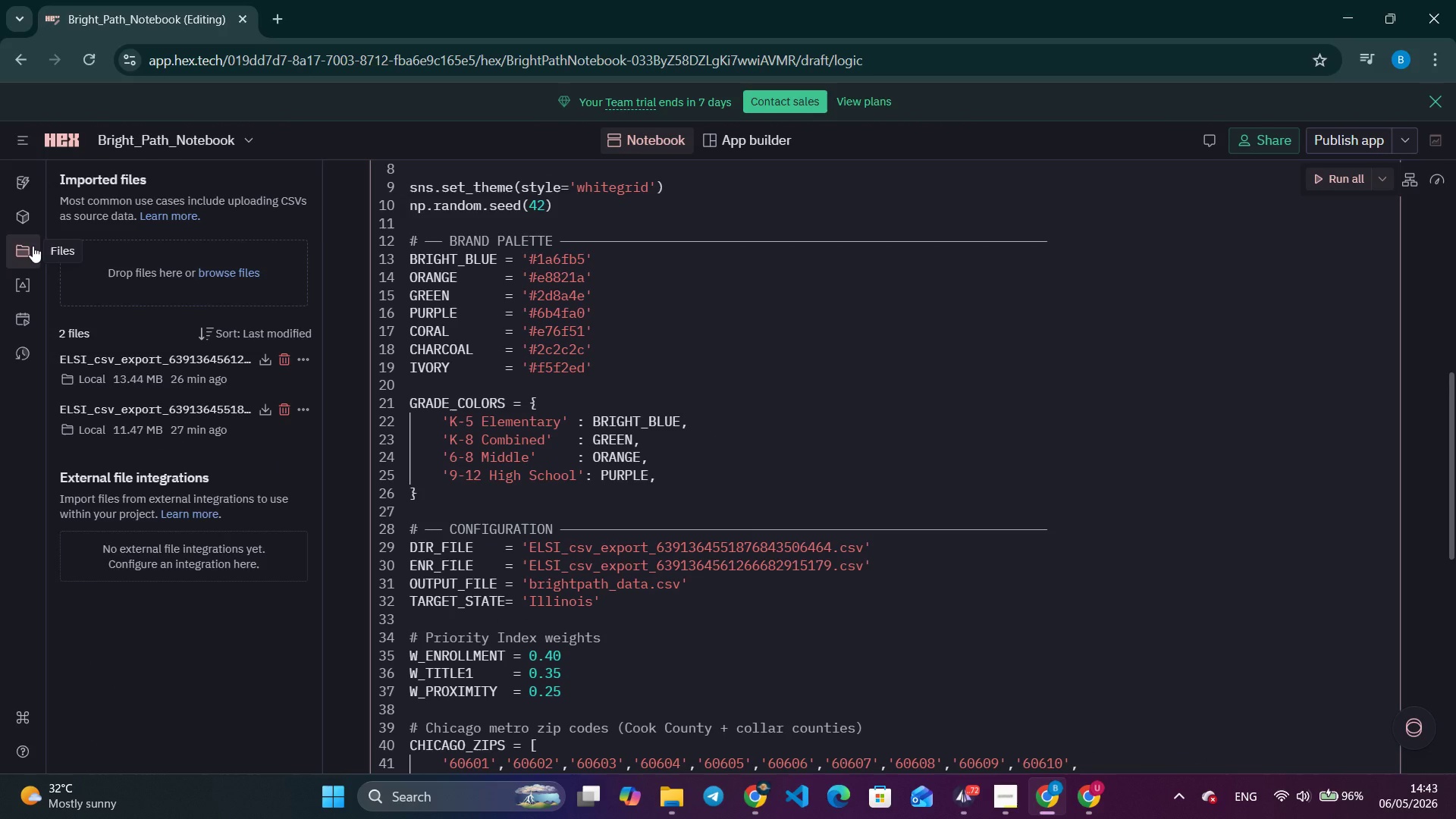 
wait(13.06)
 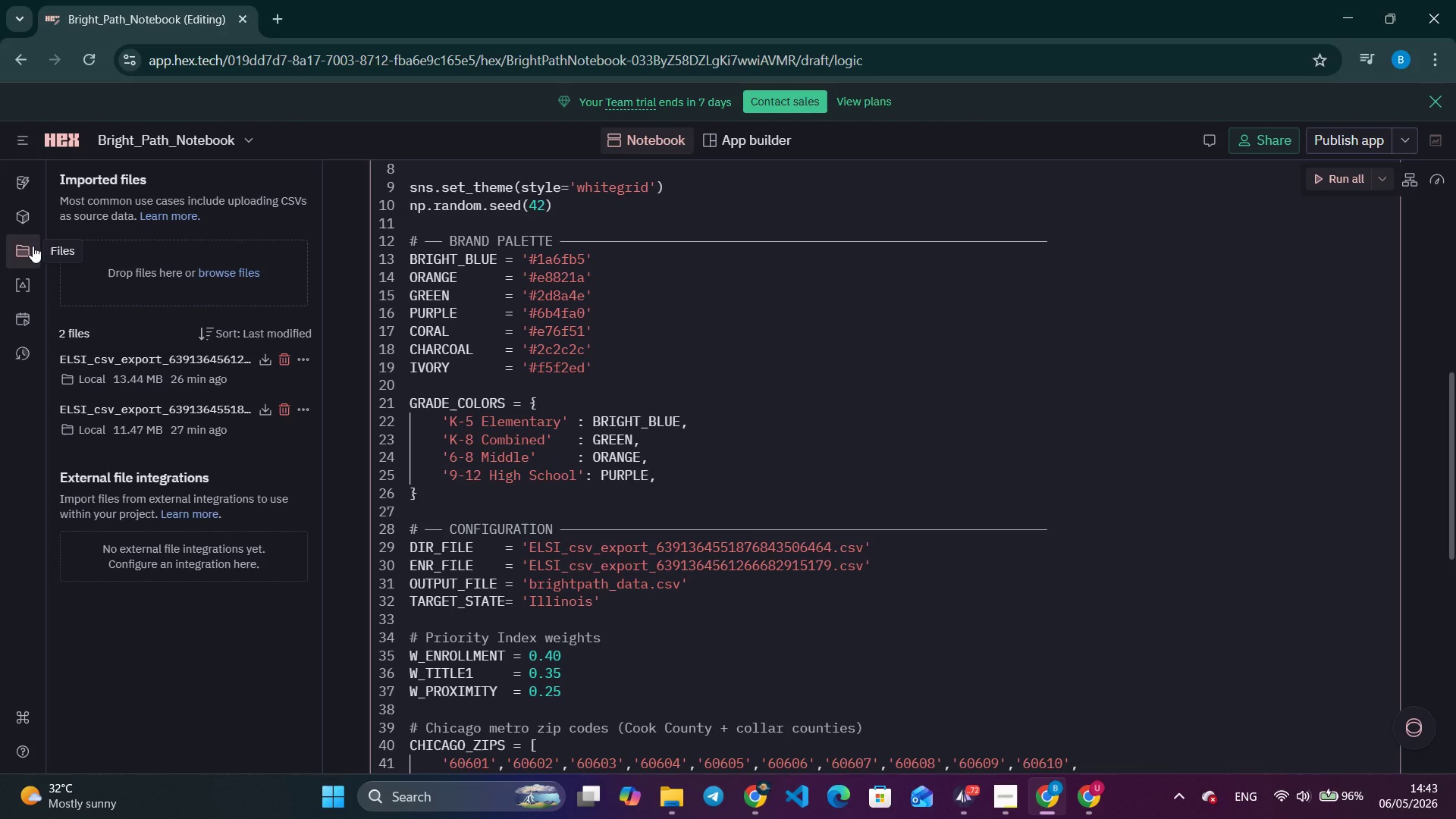 
left_click([298, 407])
 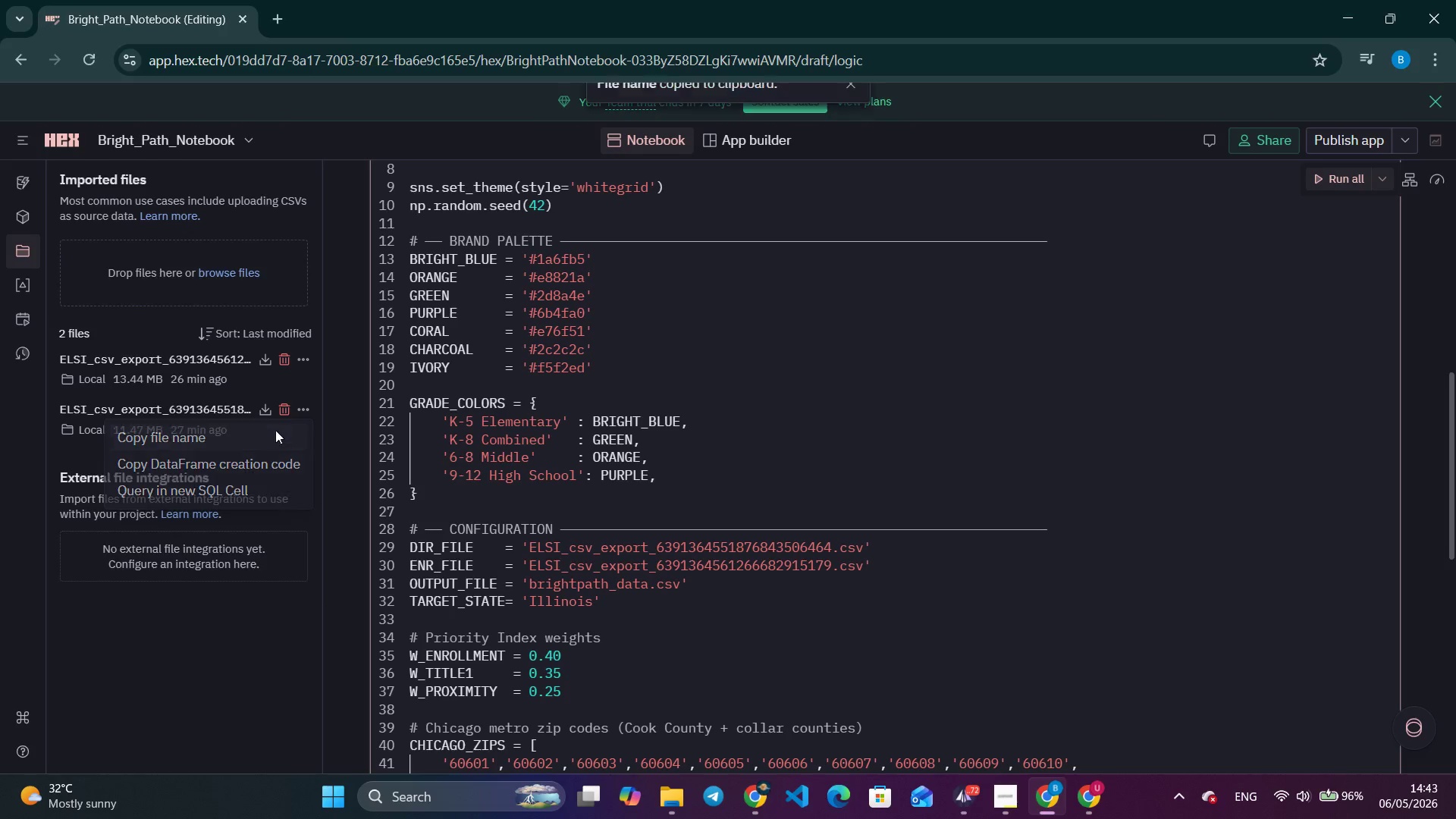 
left_click([275, 430])
 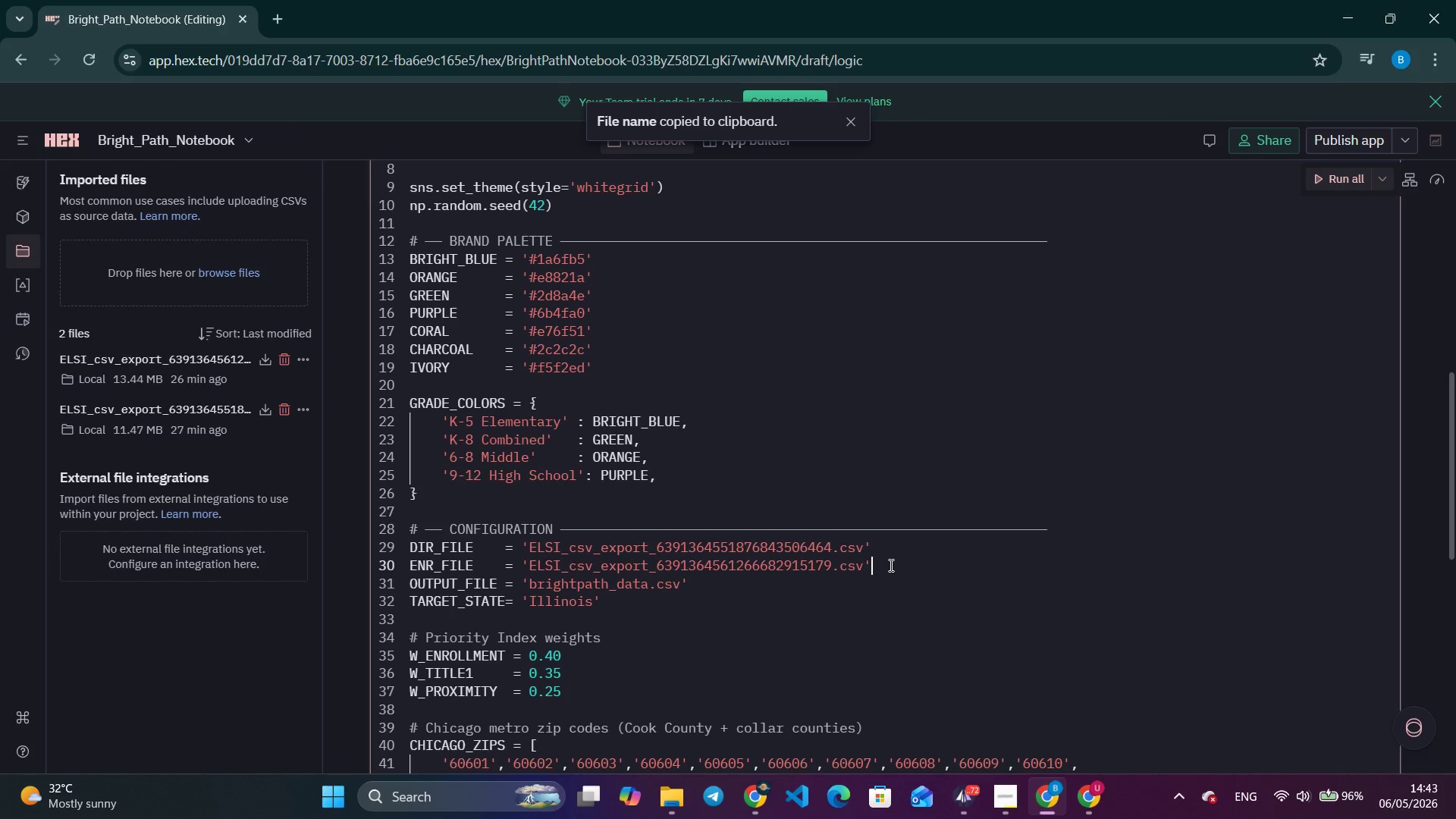 
left_click([890, 565])
 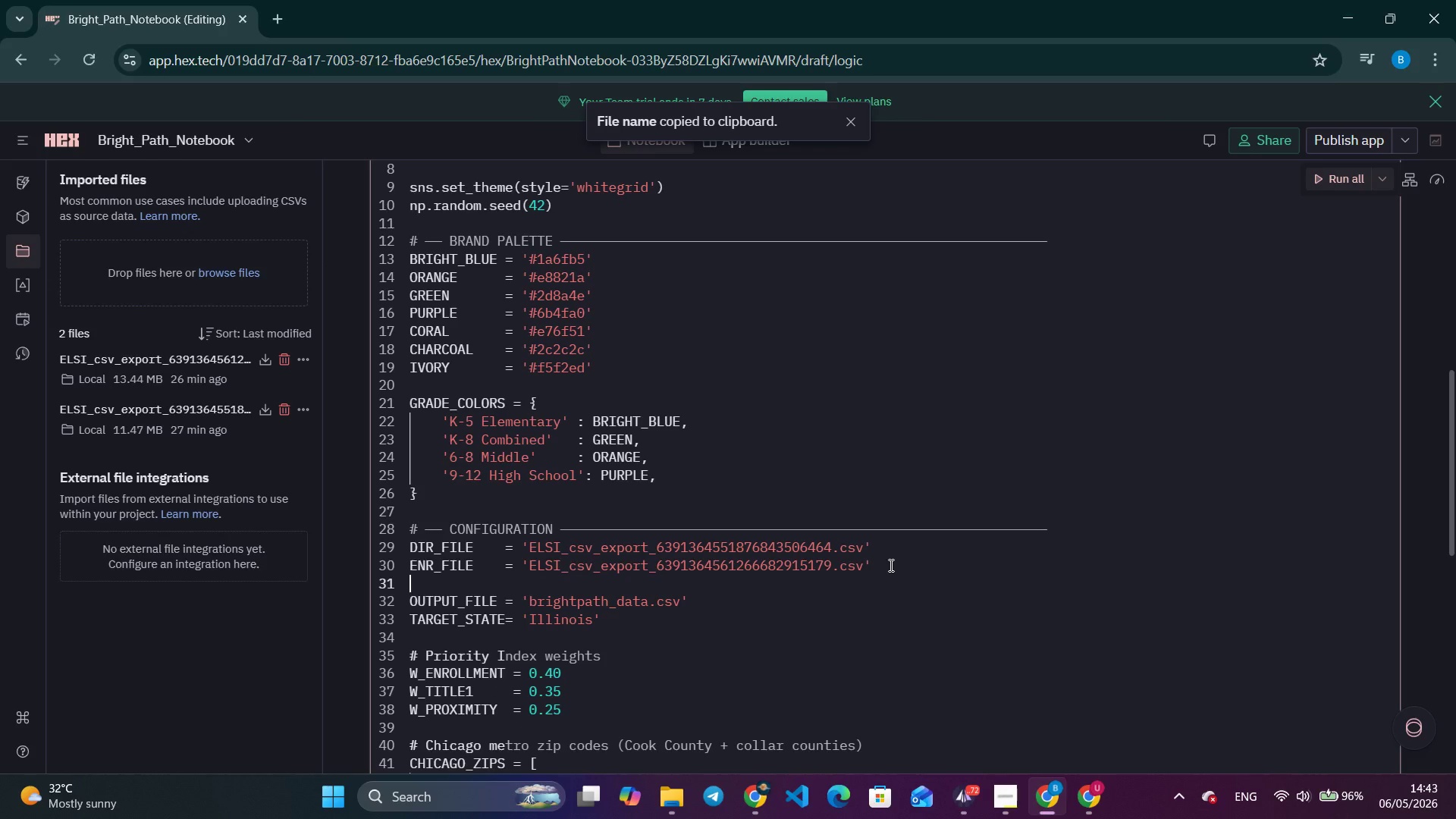 
key(Enter)
 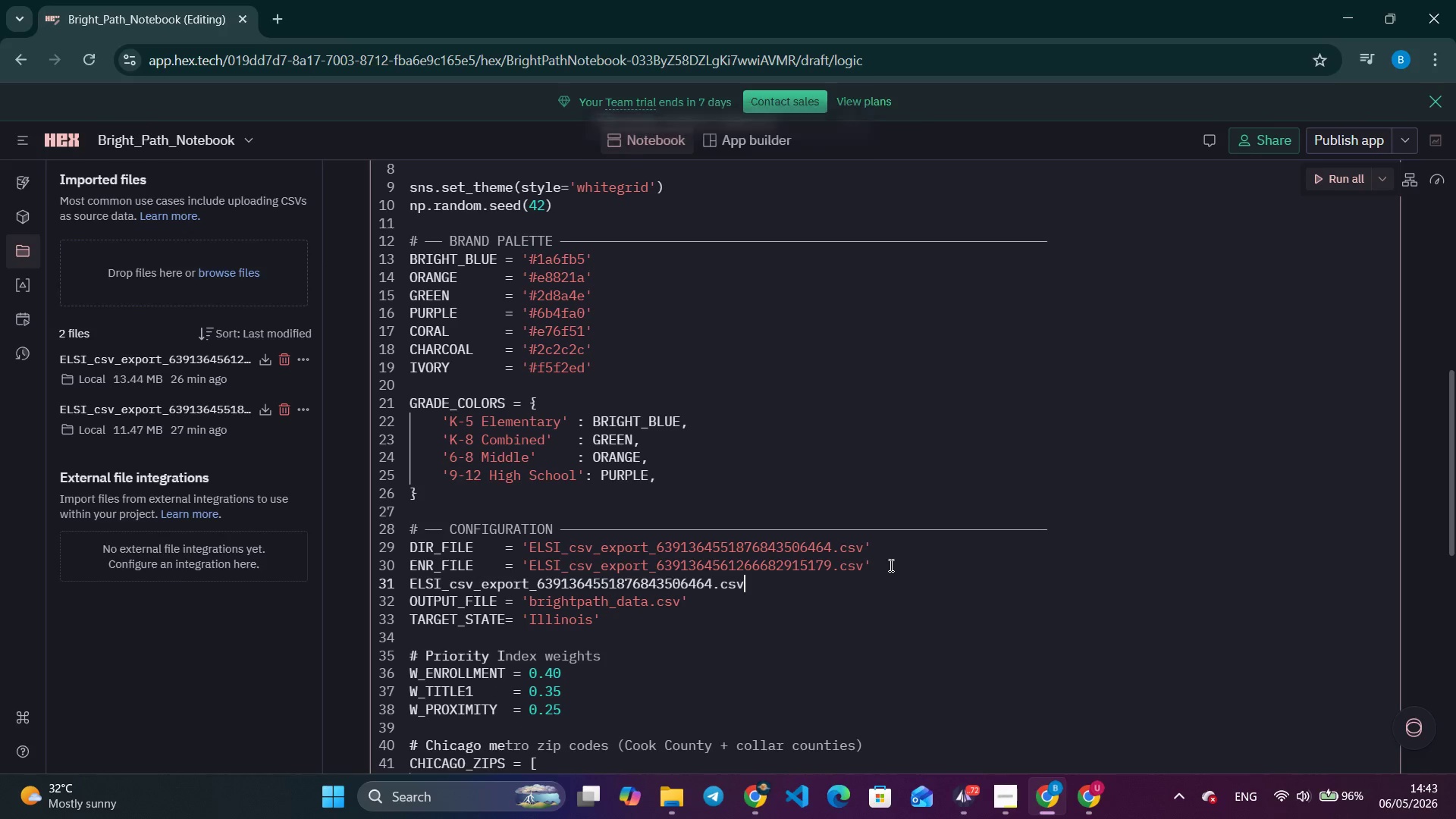 
key(Control+V)
 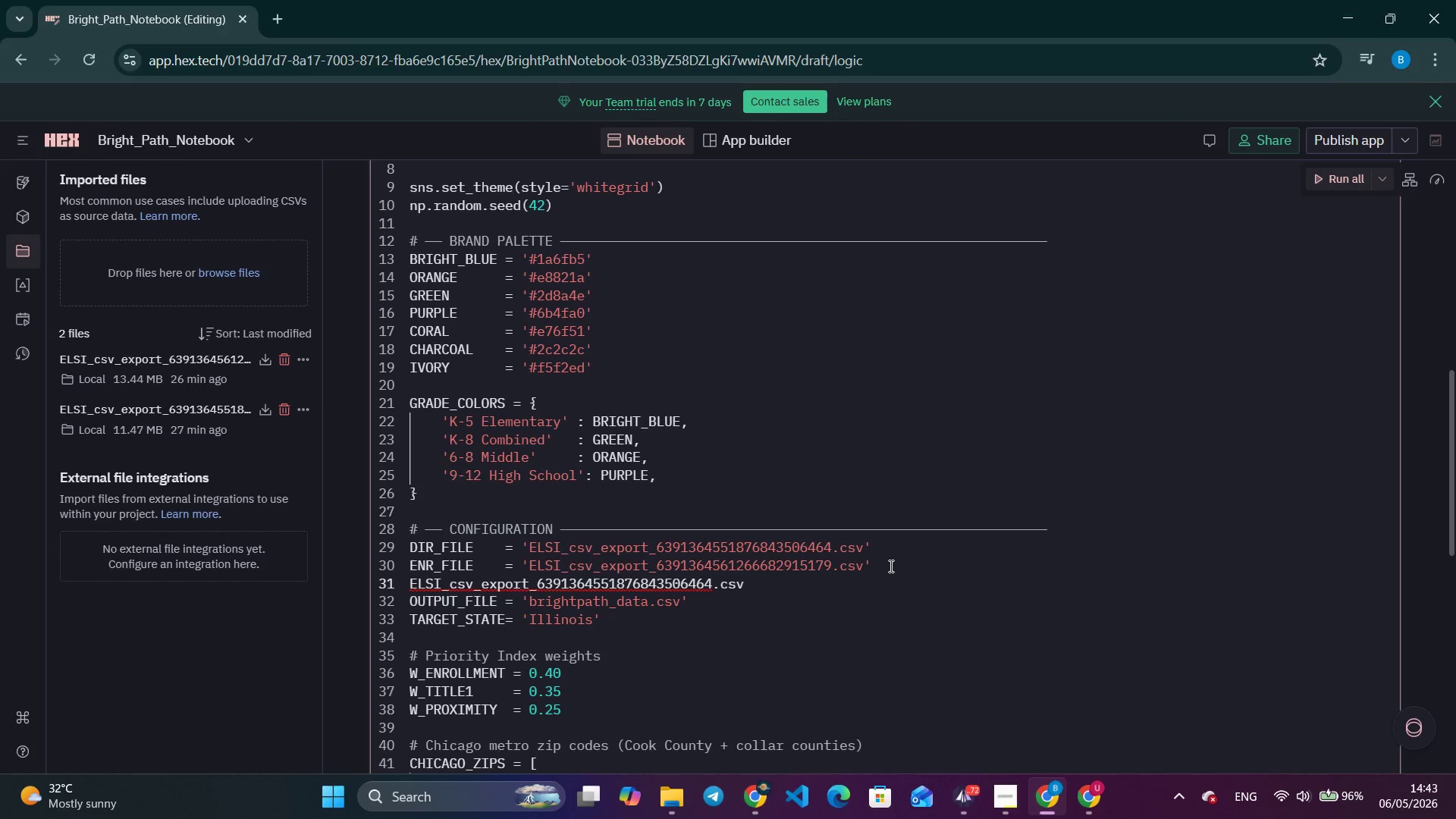 
wait(11.11)
 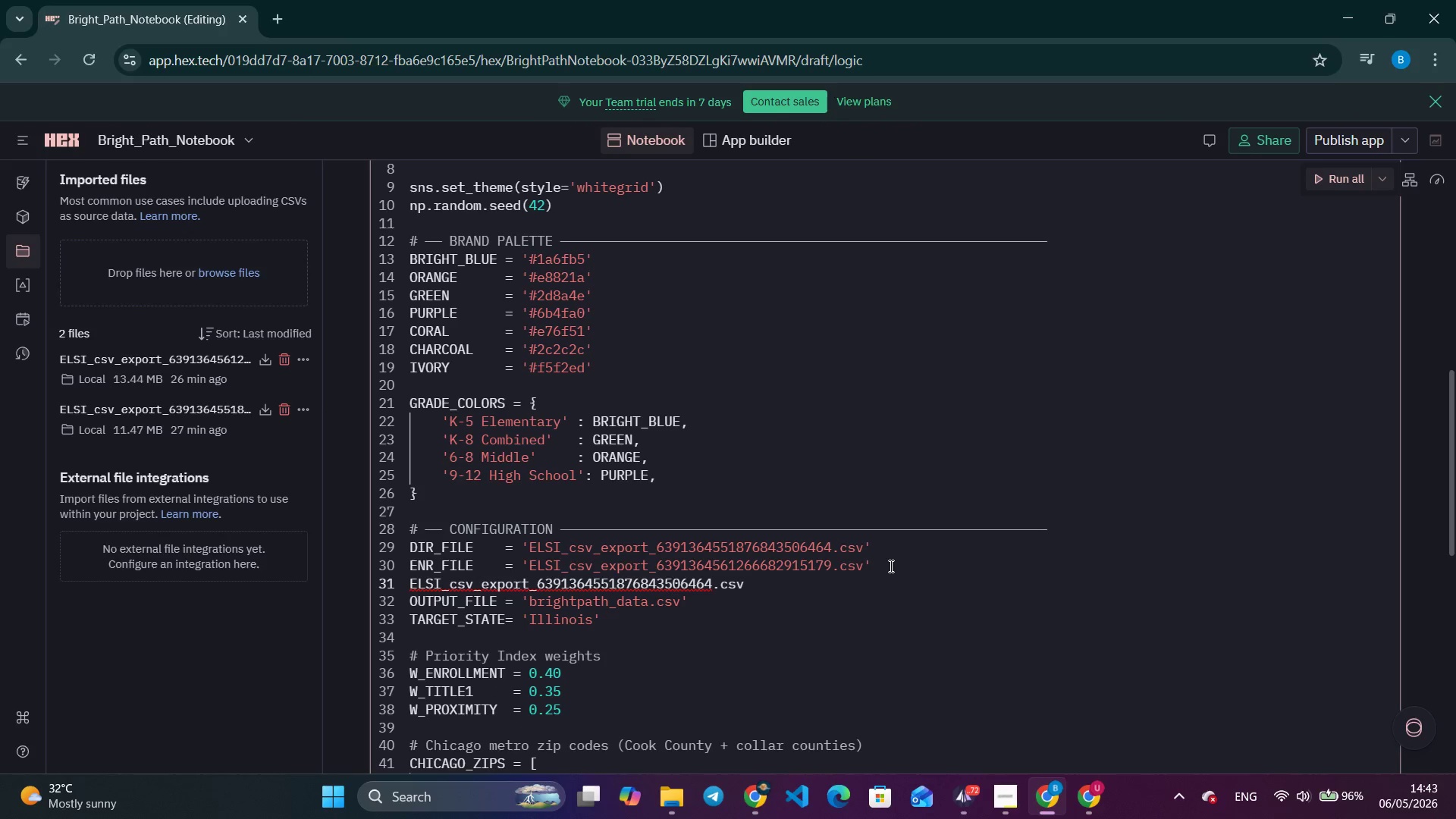 
left_click_drag(start_coordinate=[755, 583], to_coordinate=[411, 590])
 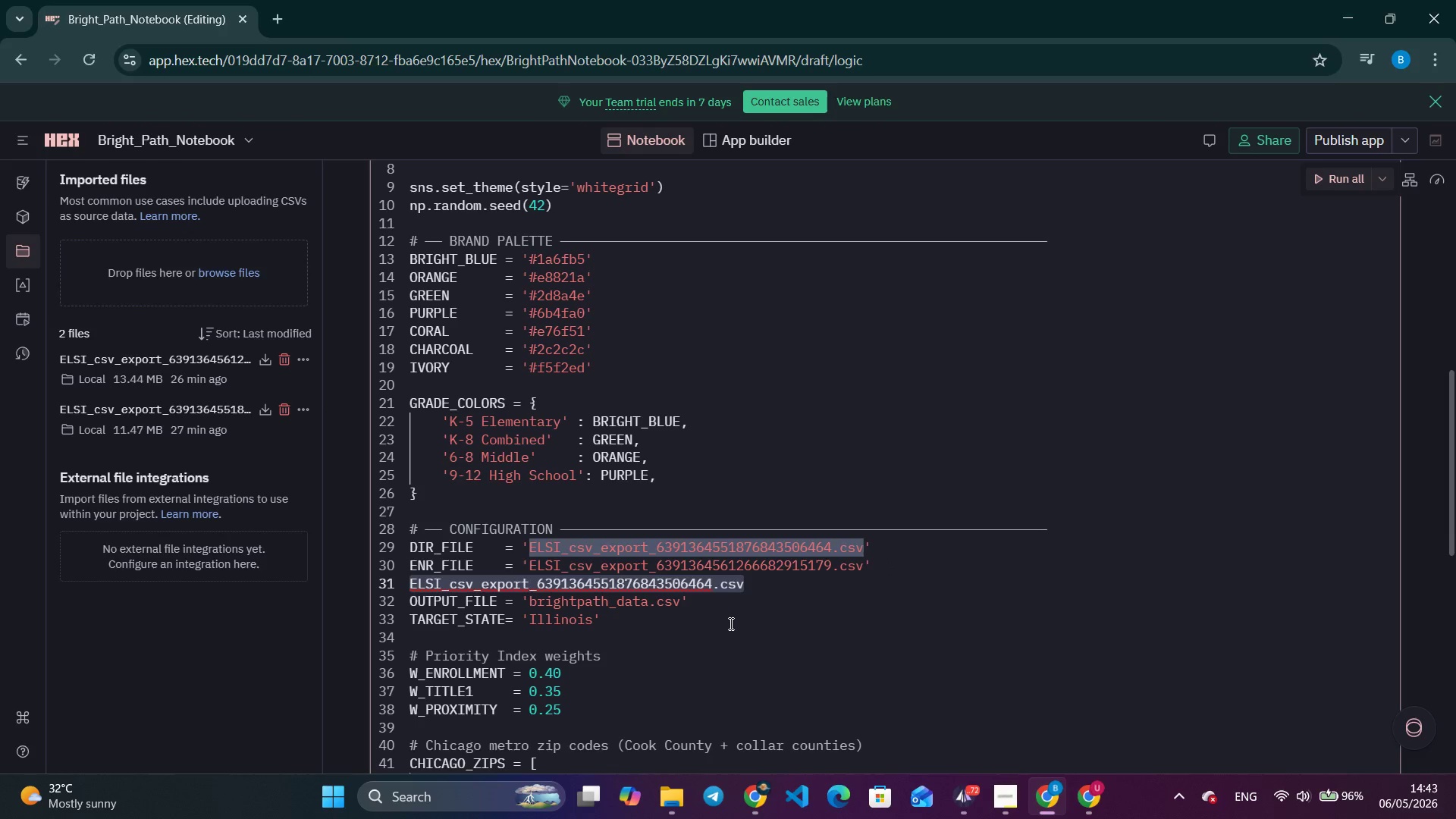 
key(Backspace)
 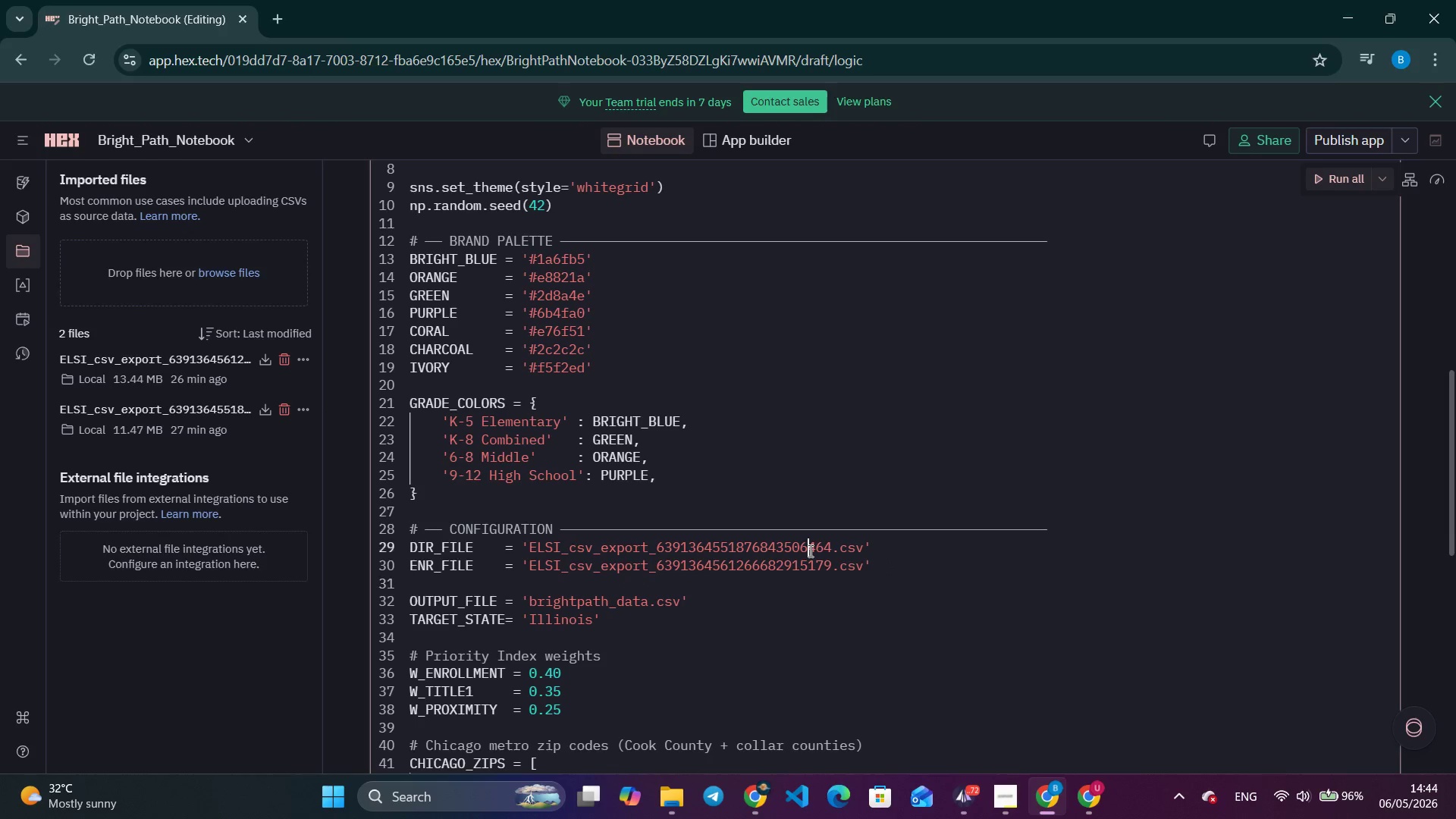 
left_click([809, 551])
 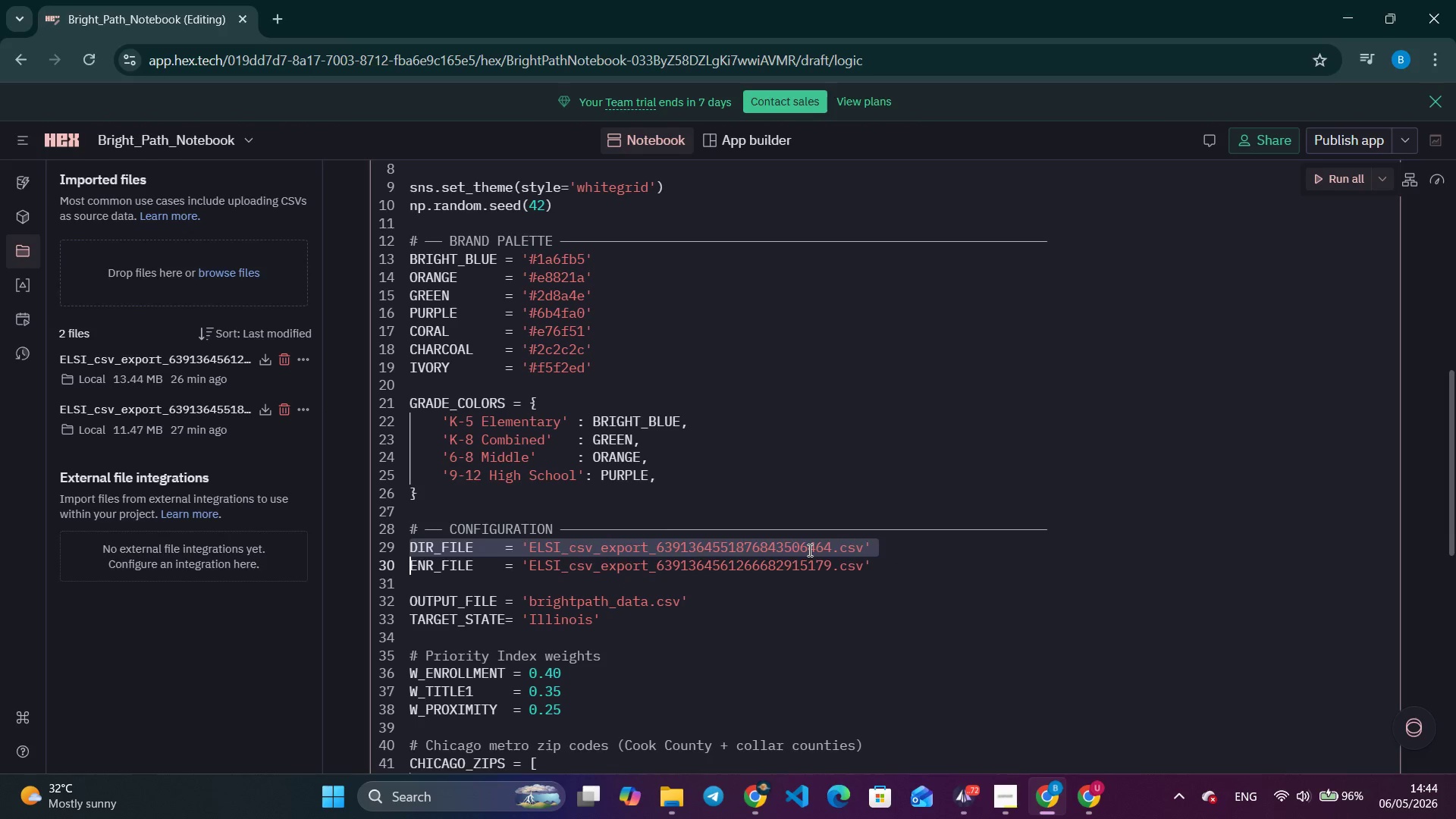 
triple_click([808, 550])
 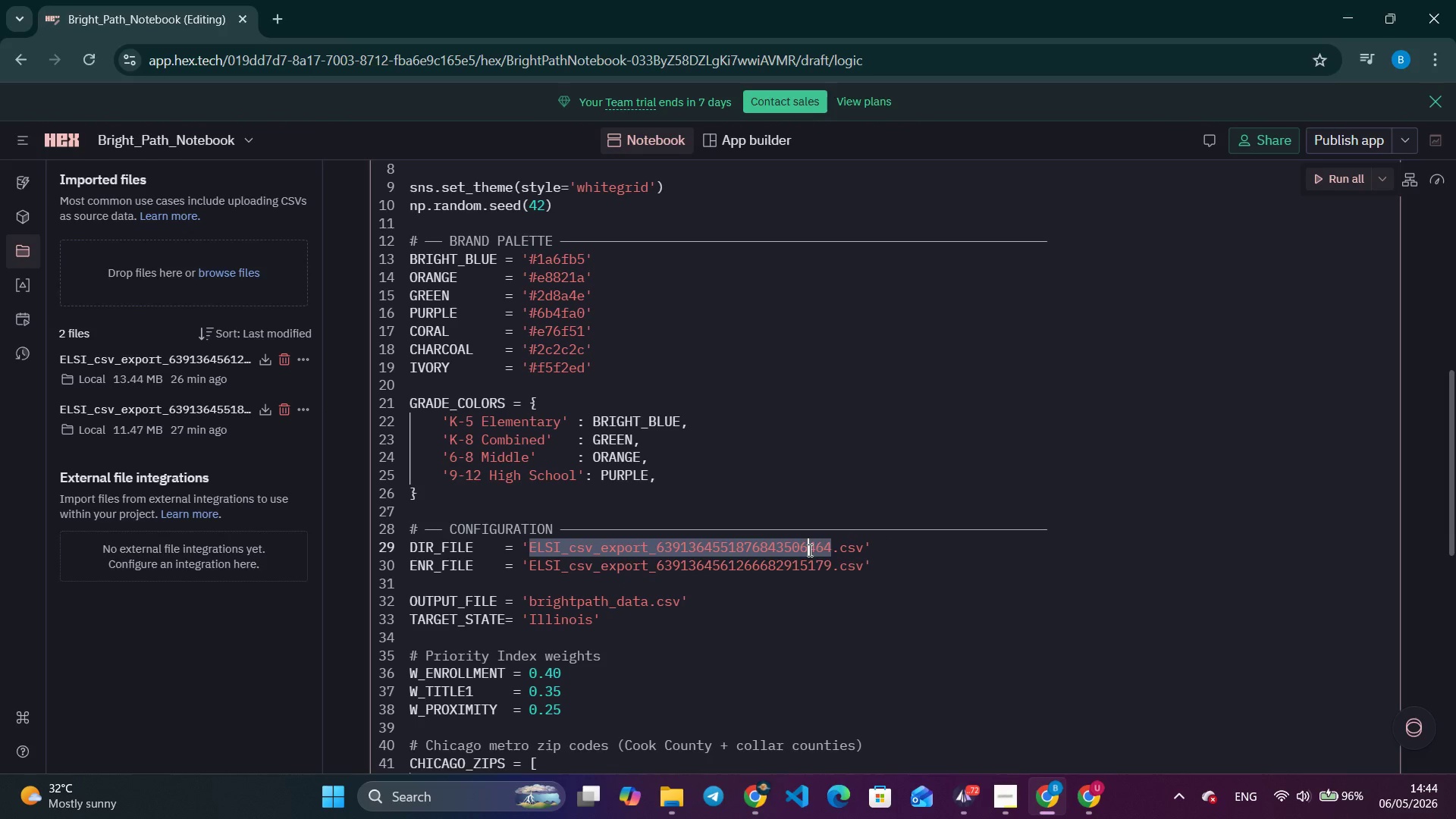 
triple_click([808, 550])
 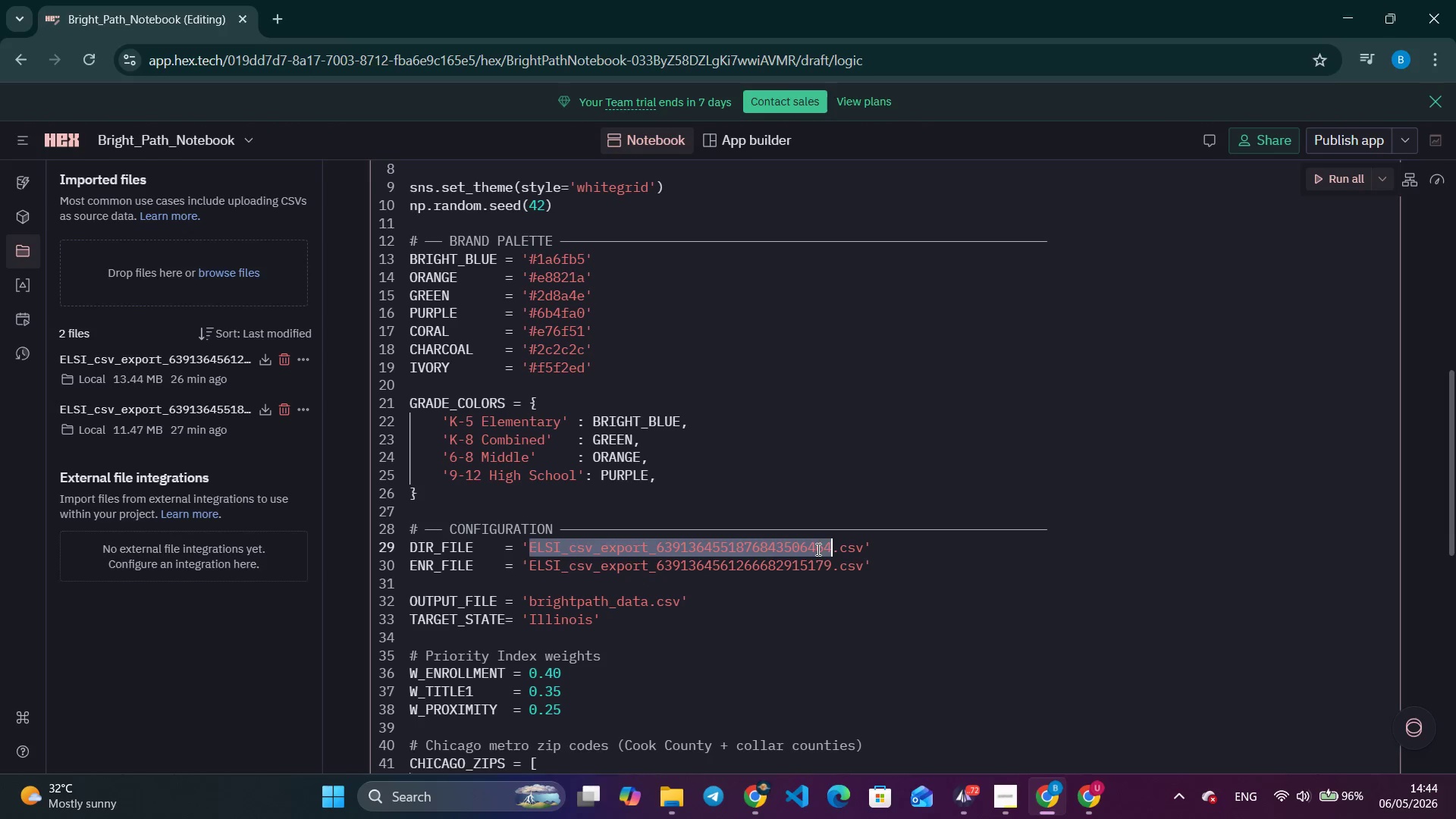 
double_click([817, 549])
 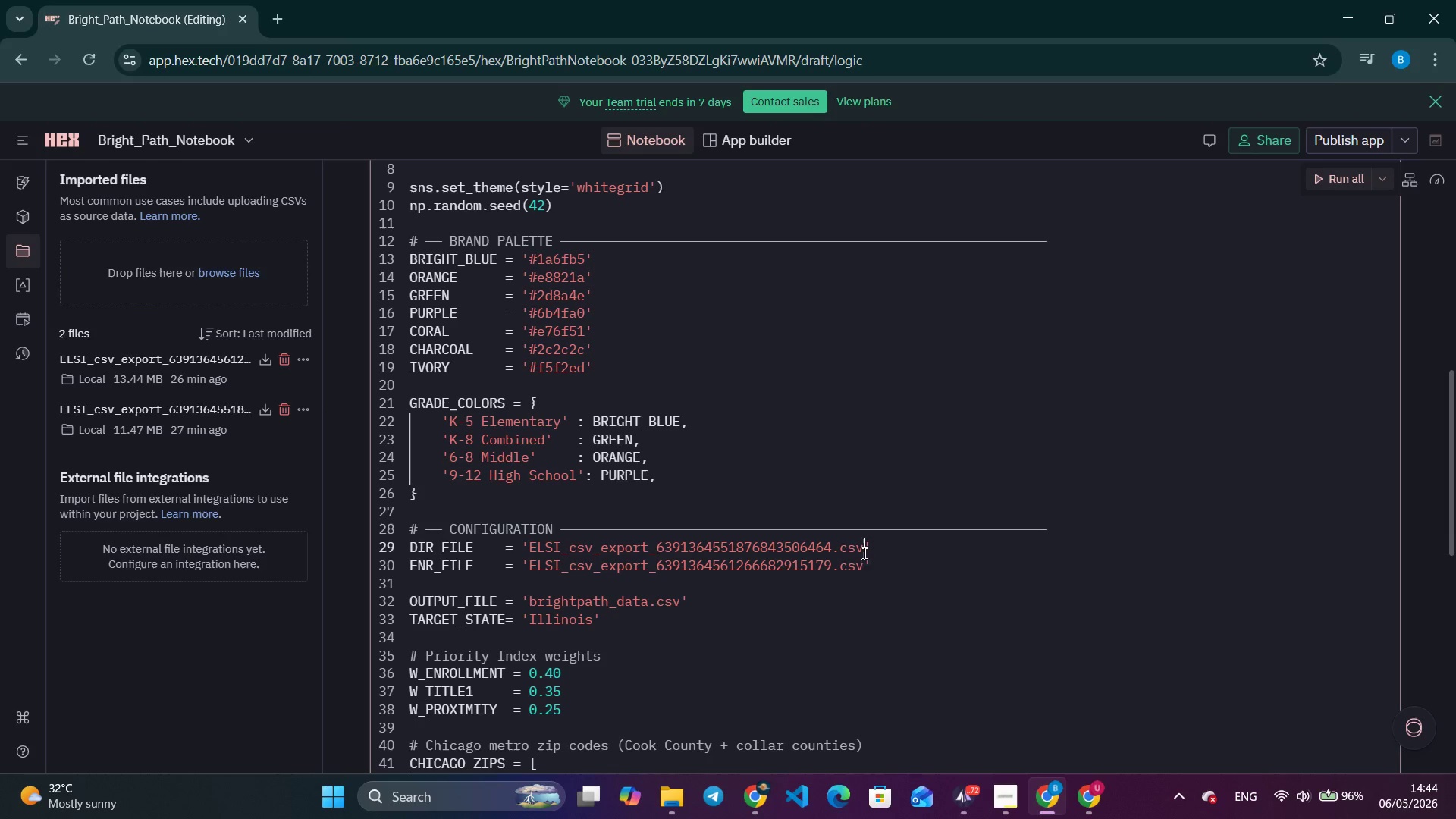 
left_click_drag(start_coordinate=[863, 553], to_coordinate=[526, 550])
 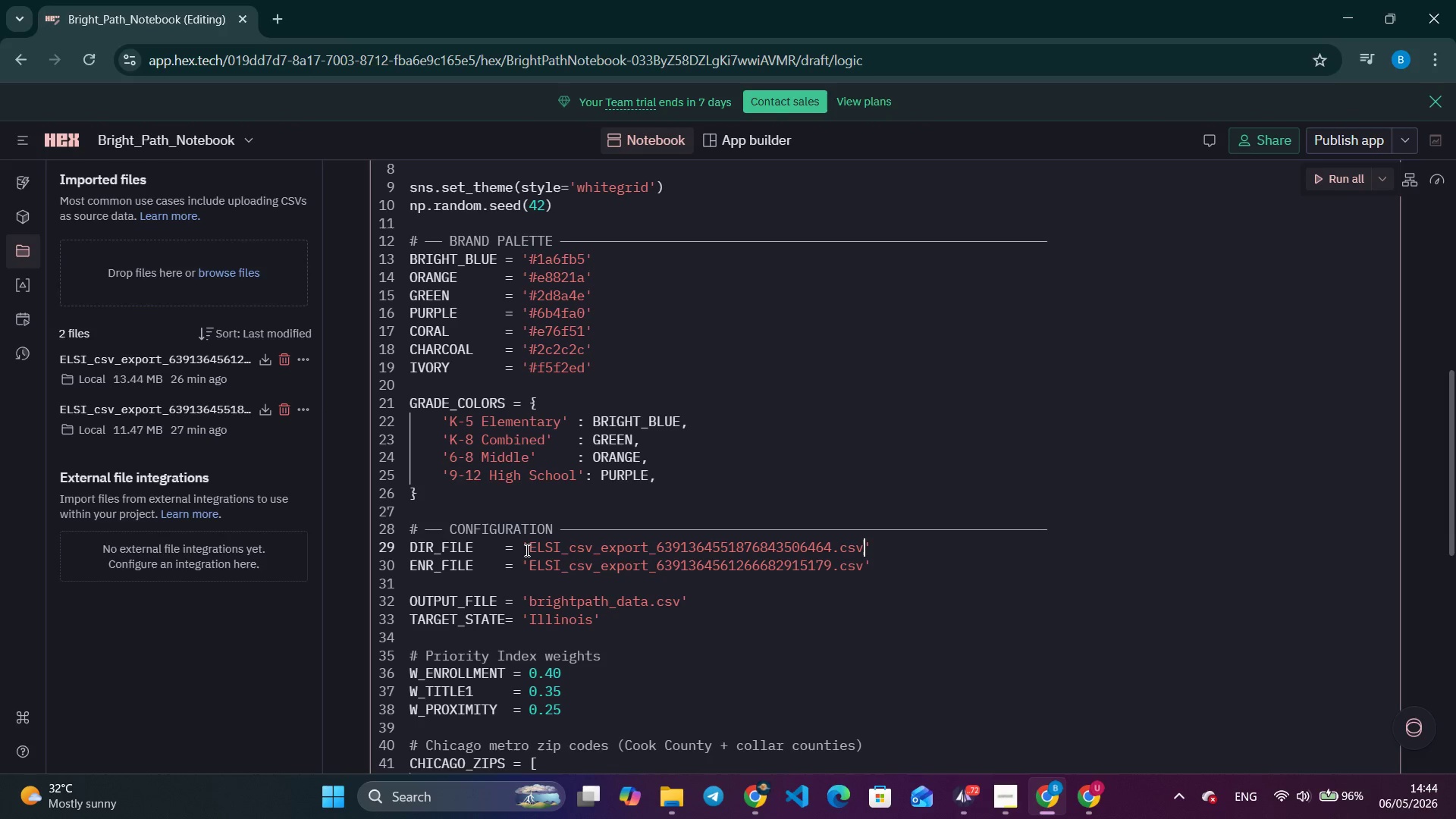 
key(Control+V)
 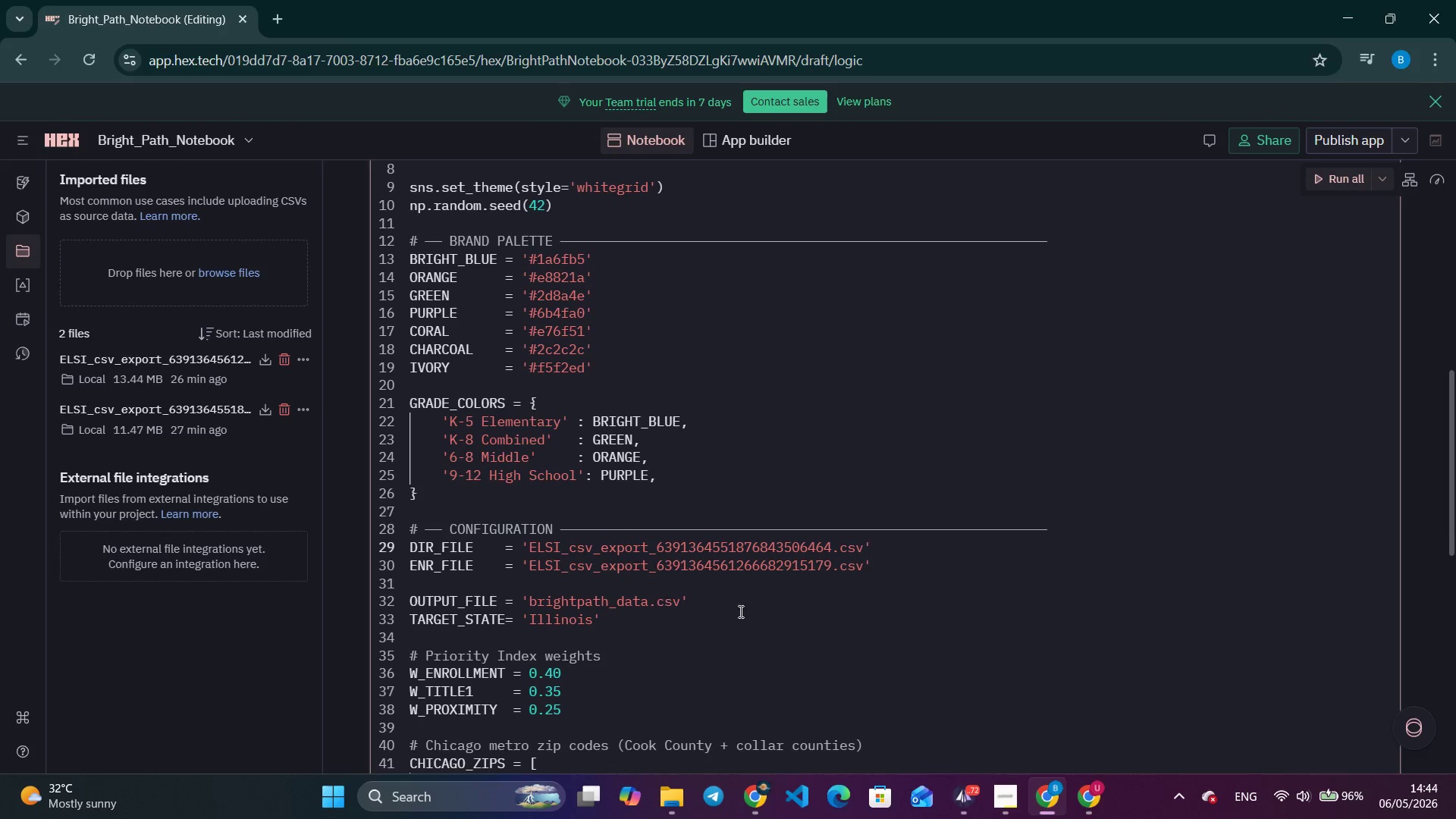 
wait(8.19)
 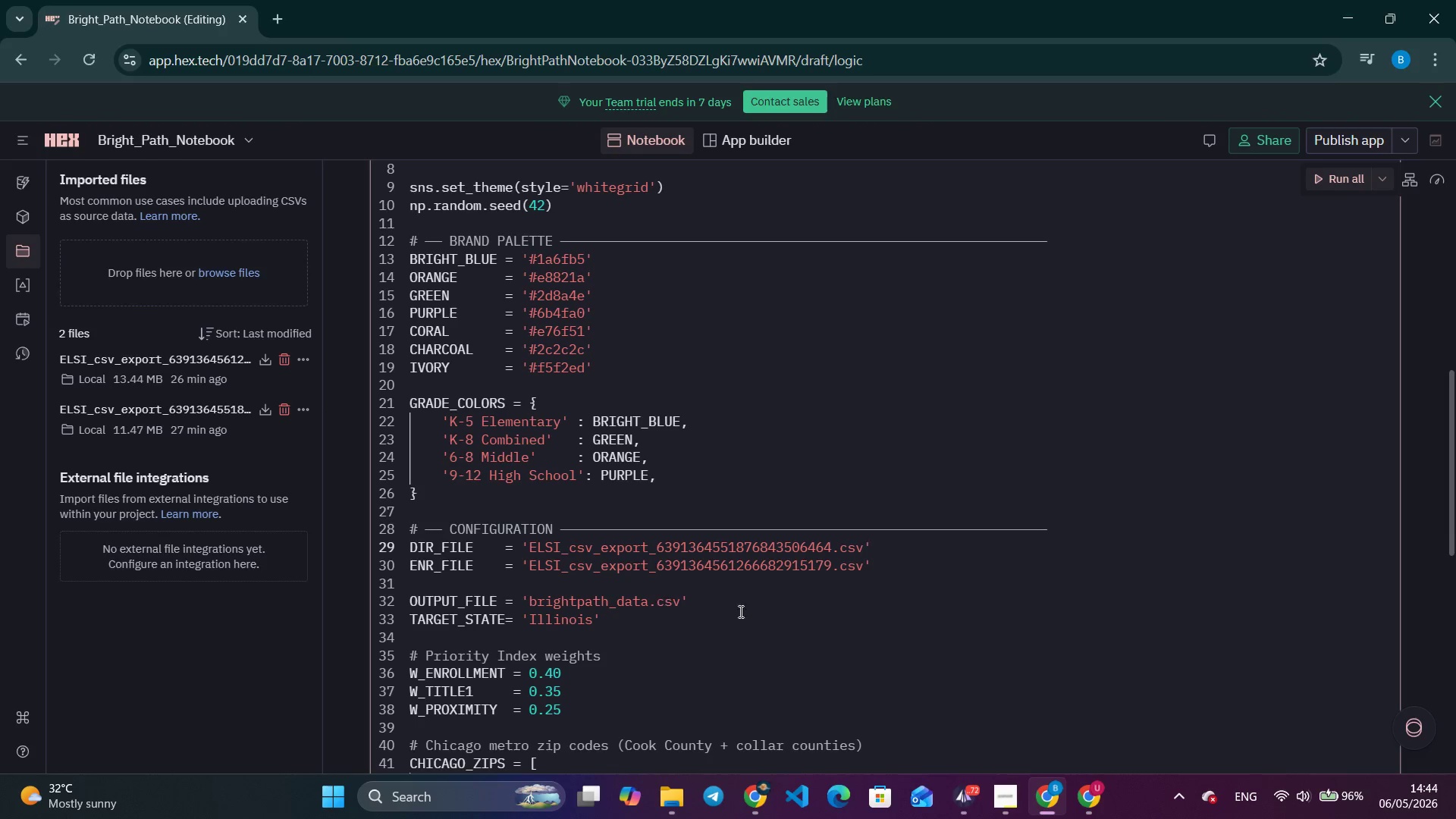 
left_click([297, 363])
 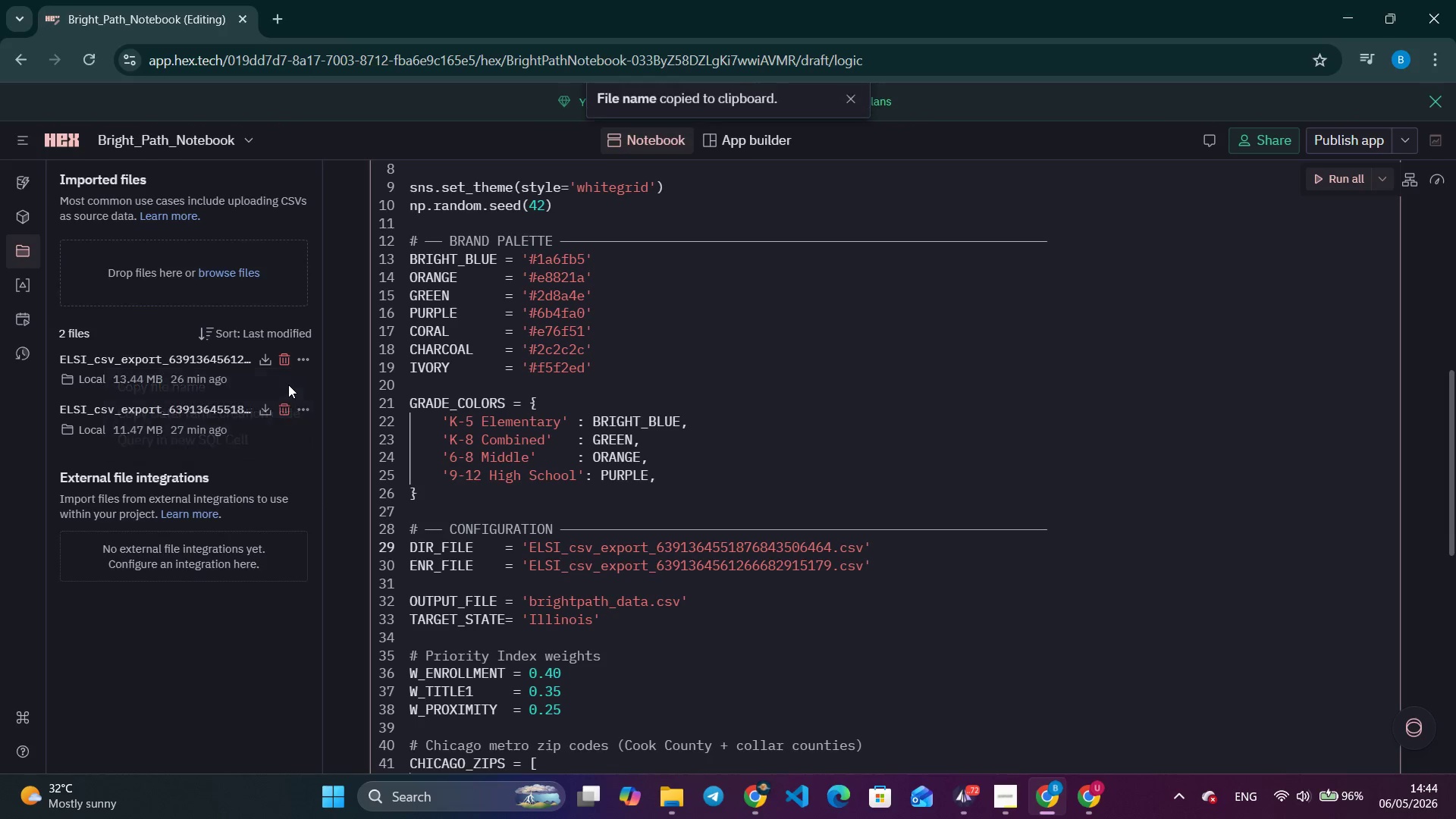 
left_click([288, 384])
 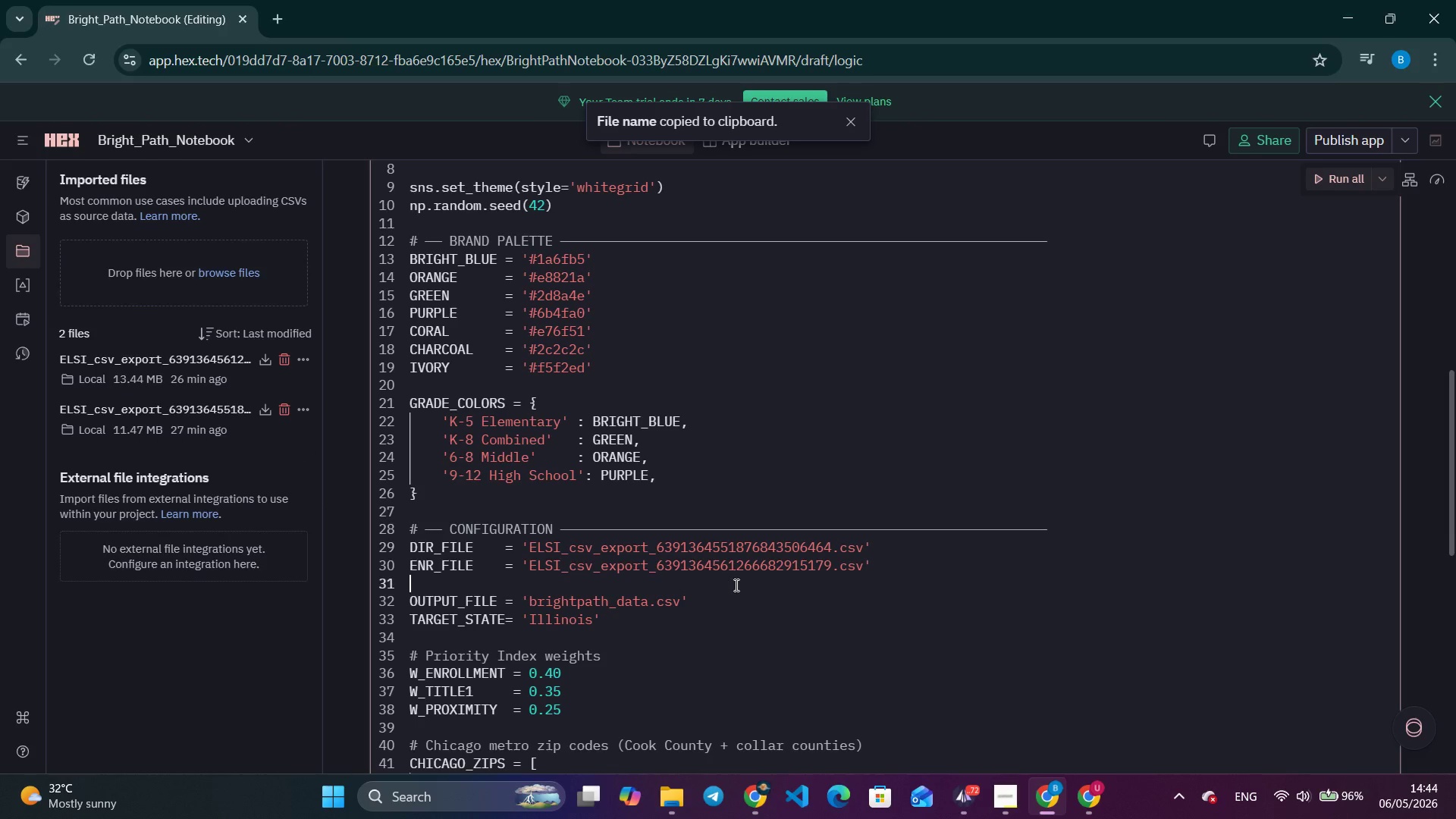 
left_click([735, 585])
 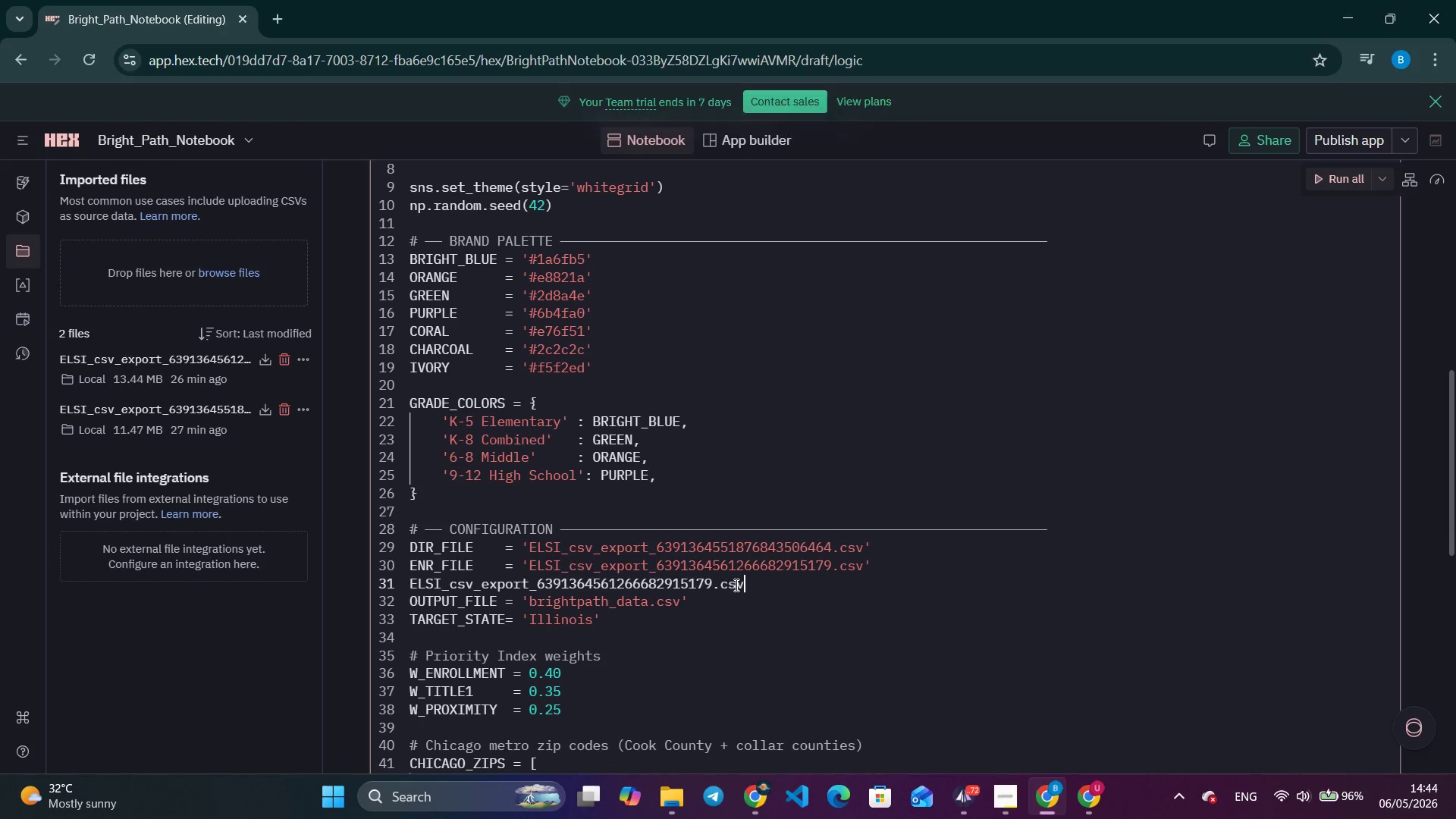 
key(Control+V)
 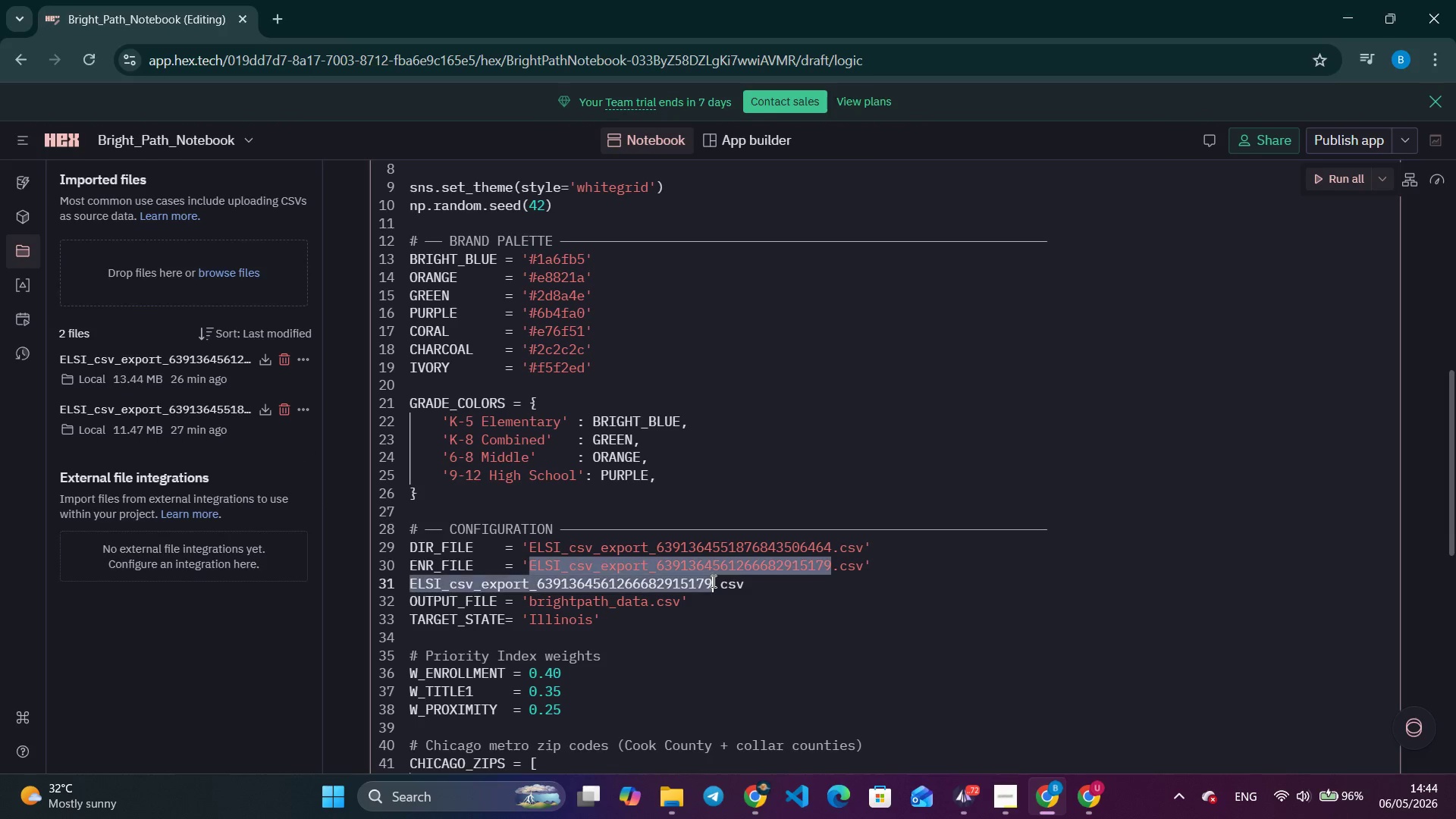 
double_click([712, 581])
 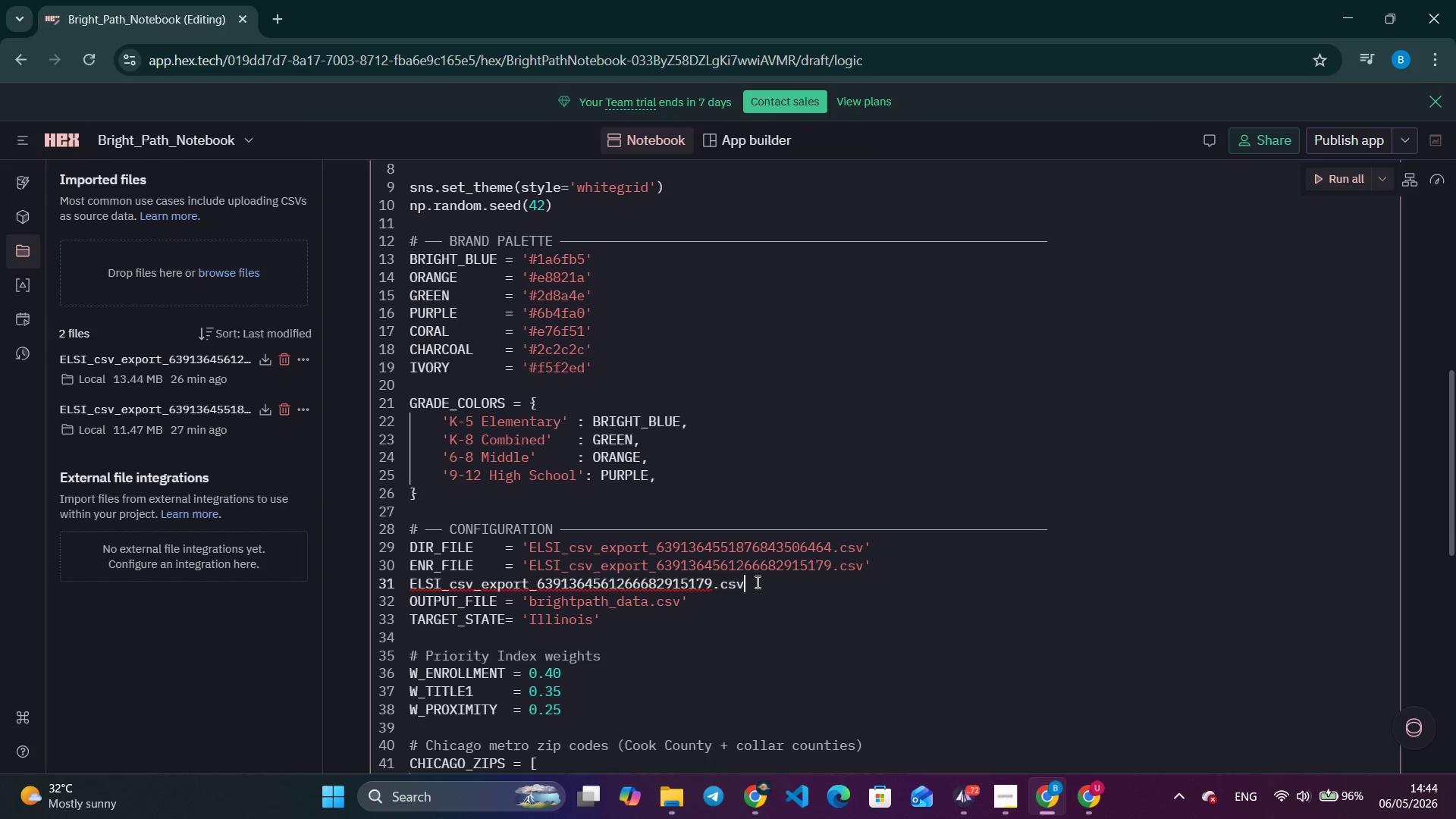 
double_click([756, 582])
 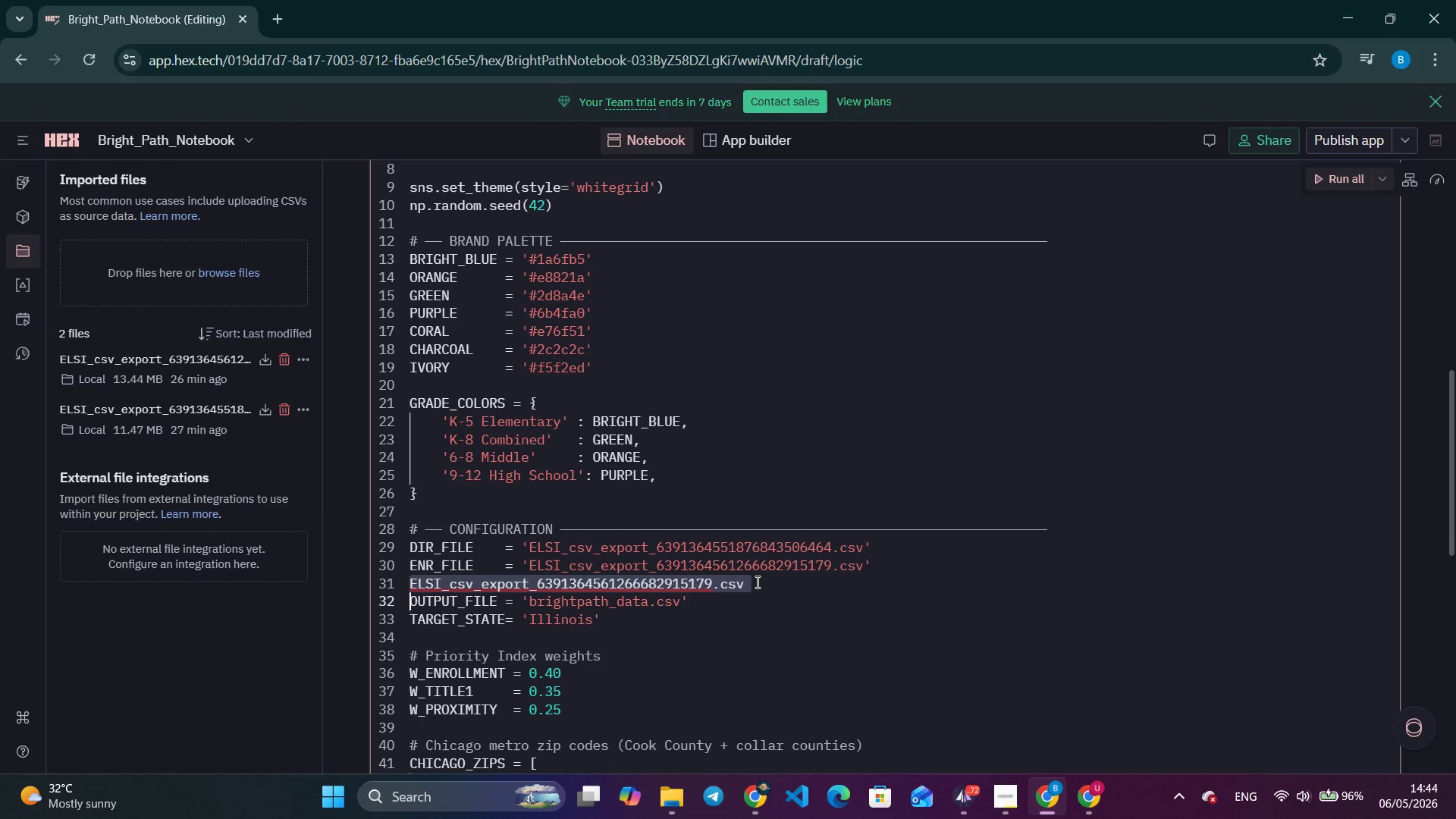 
triple_click([756, 582])
 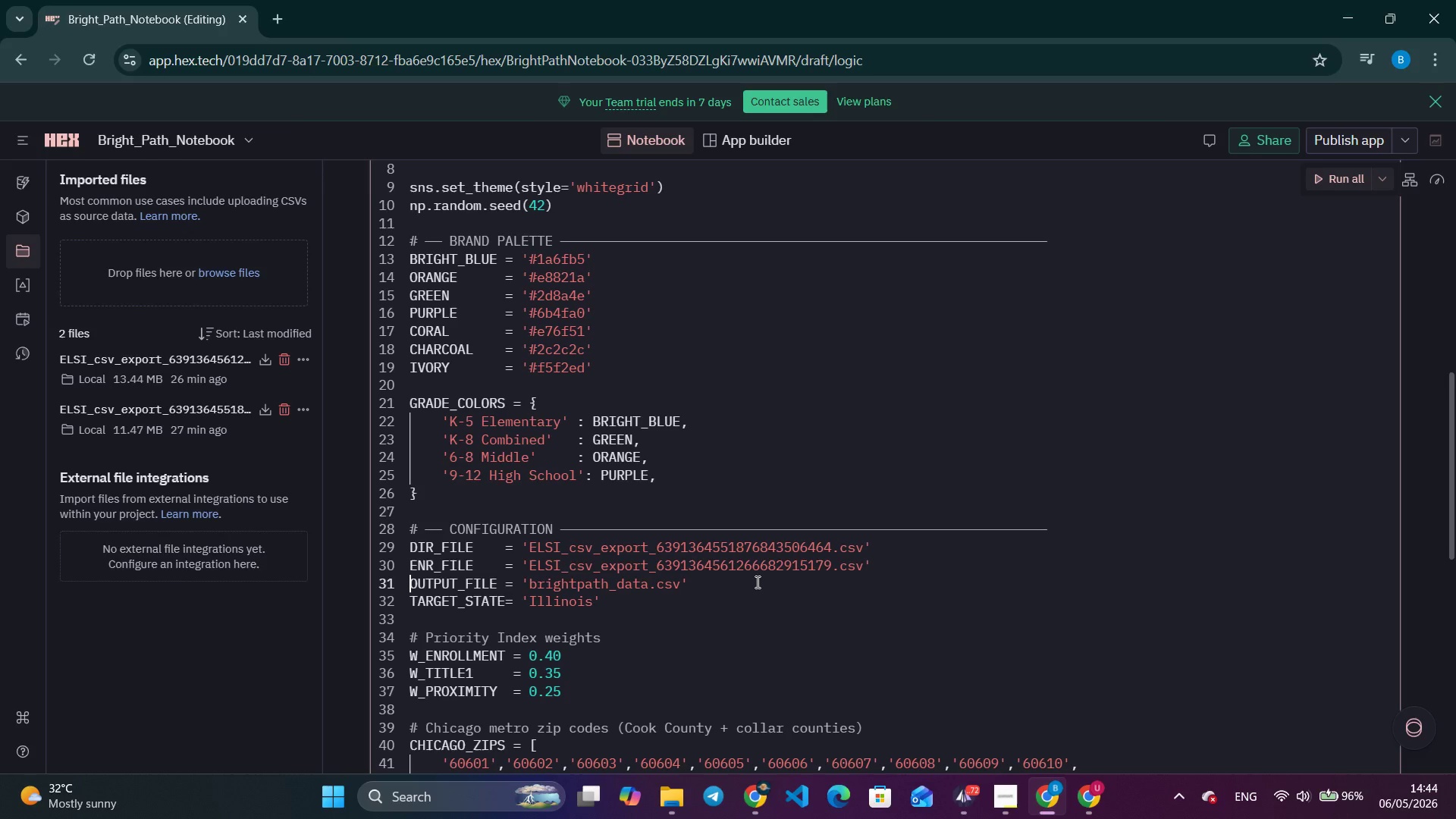 
key(Backspace)
 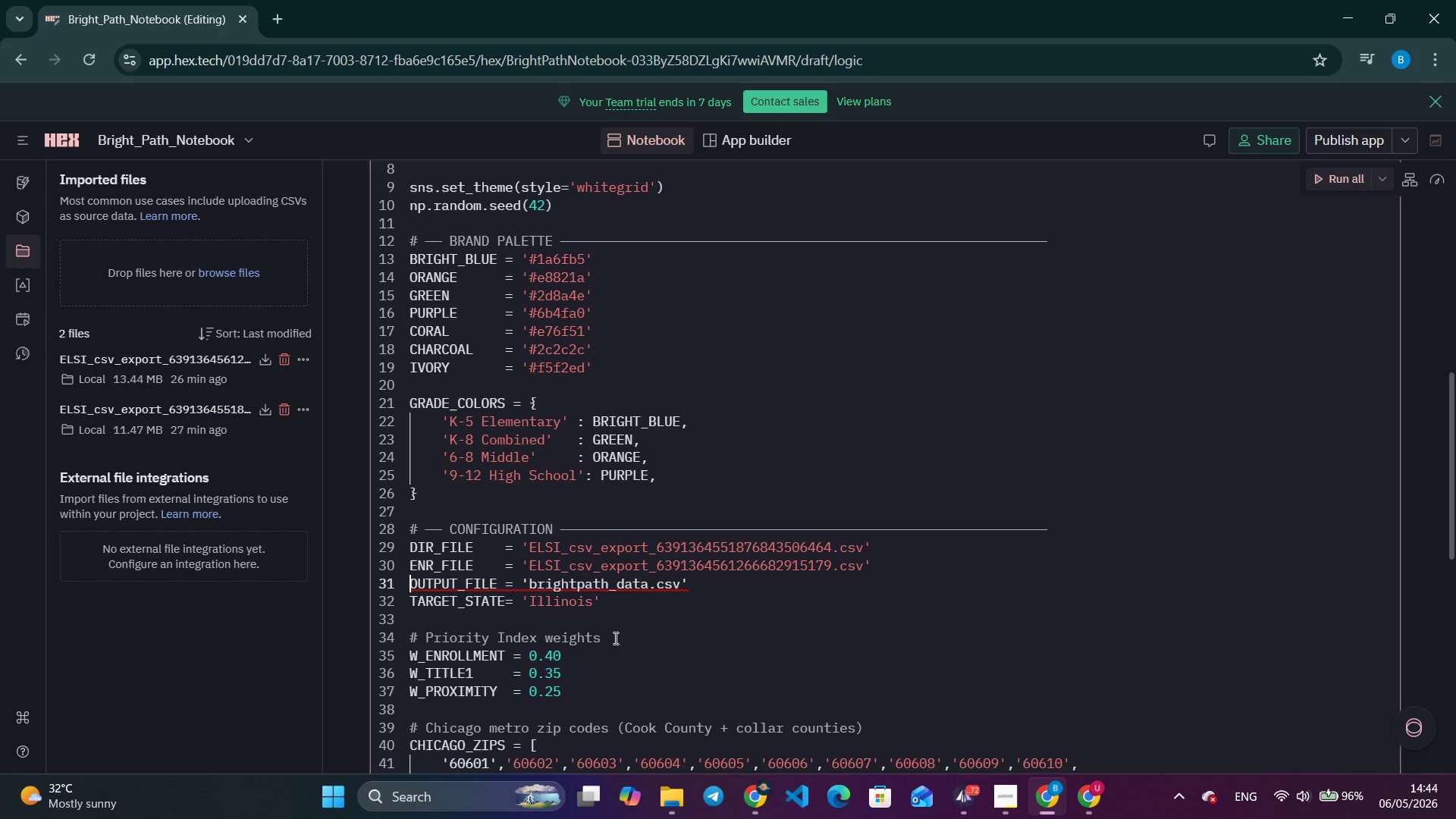 
left_click([853, 570])
 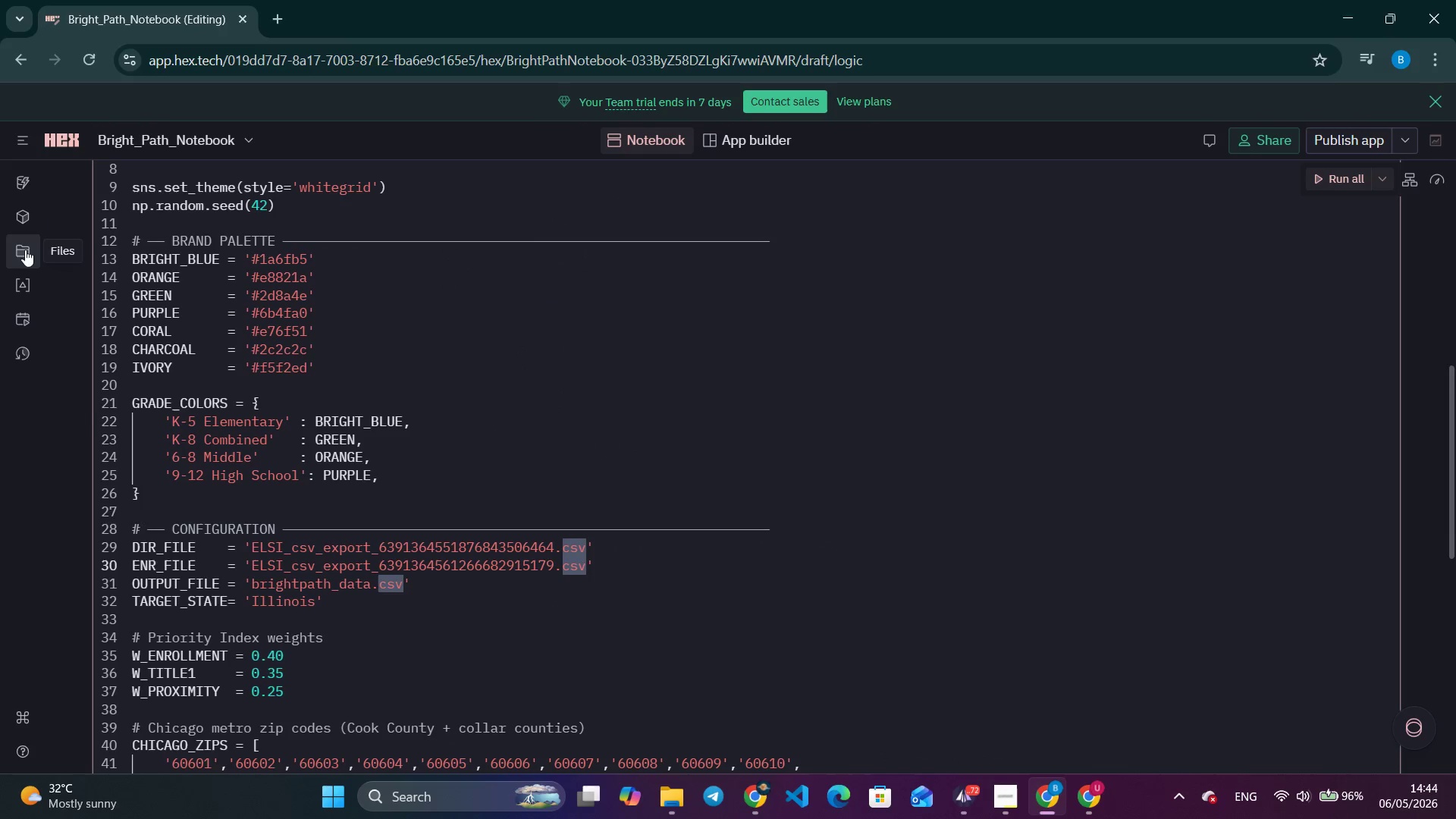 
left_click([25, 249])
 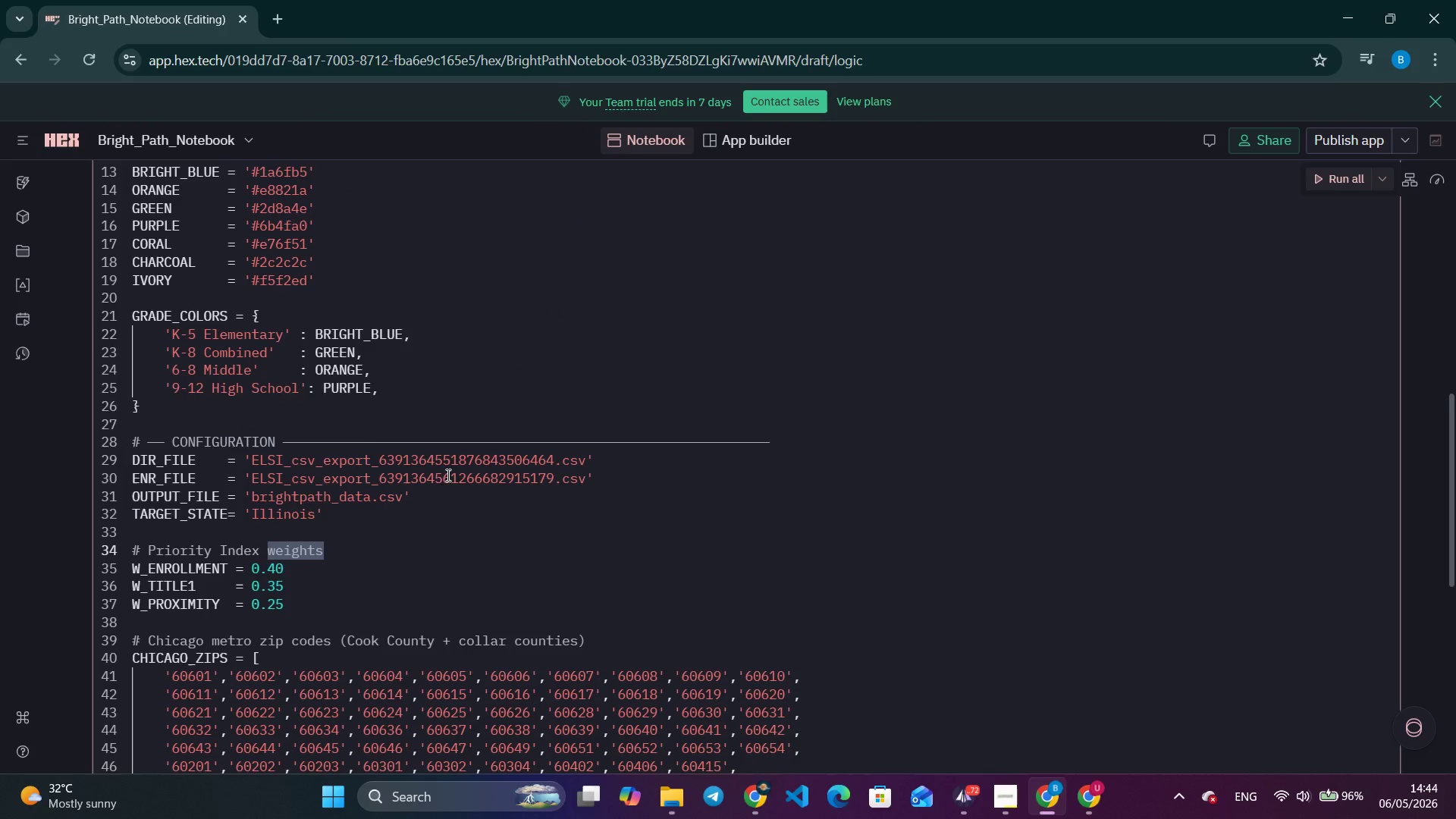 
scroll: coordinate [458, 458], scroll_direction: down, amount: 6.0
 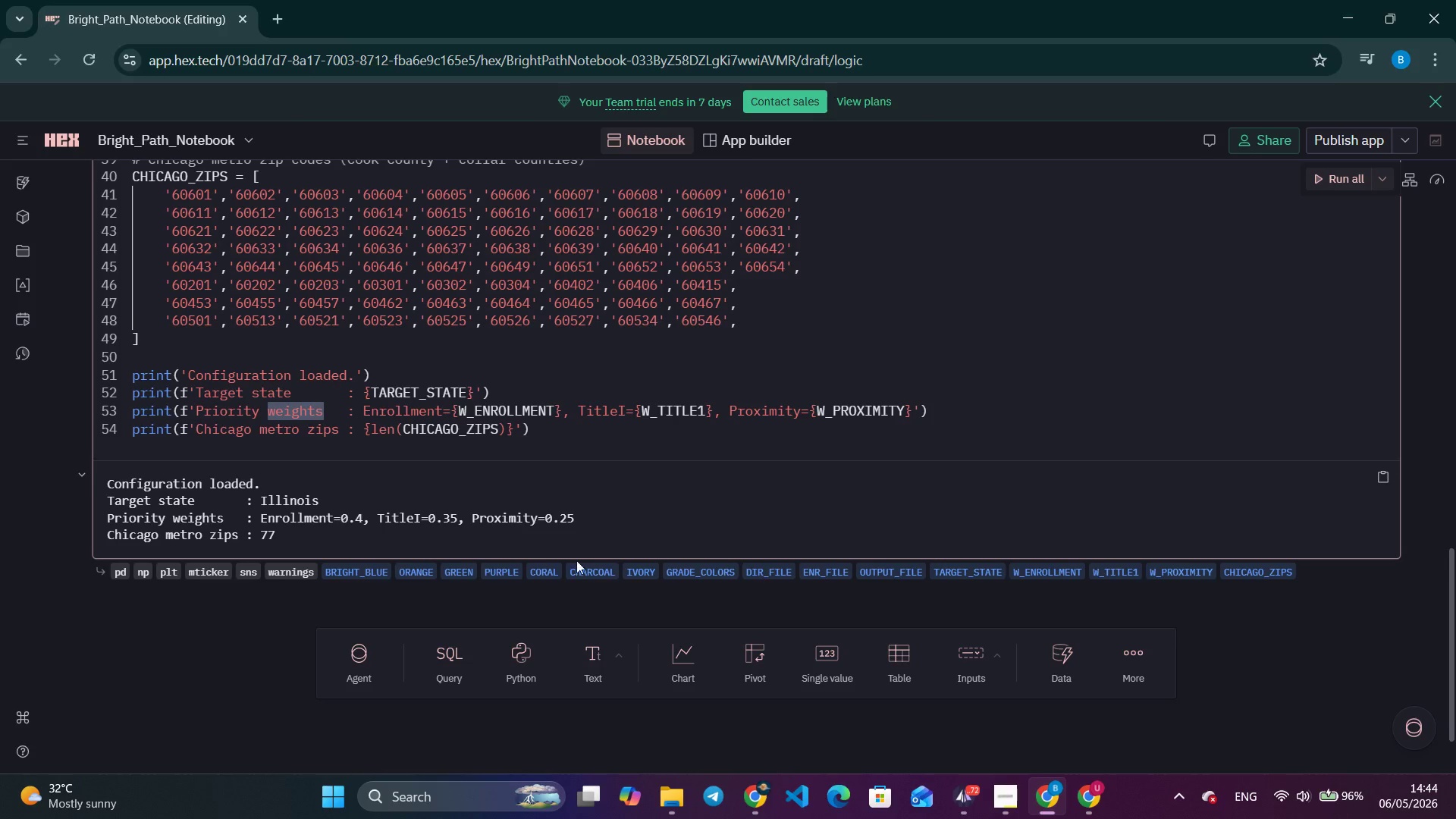 
left_click([588, 648])
 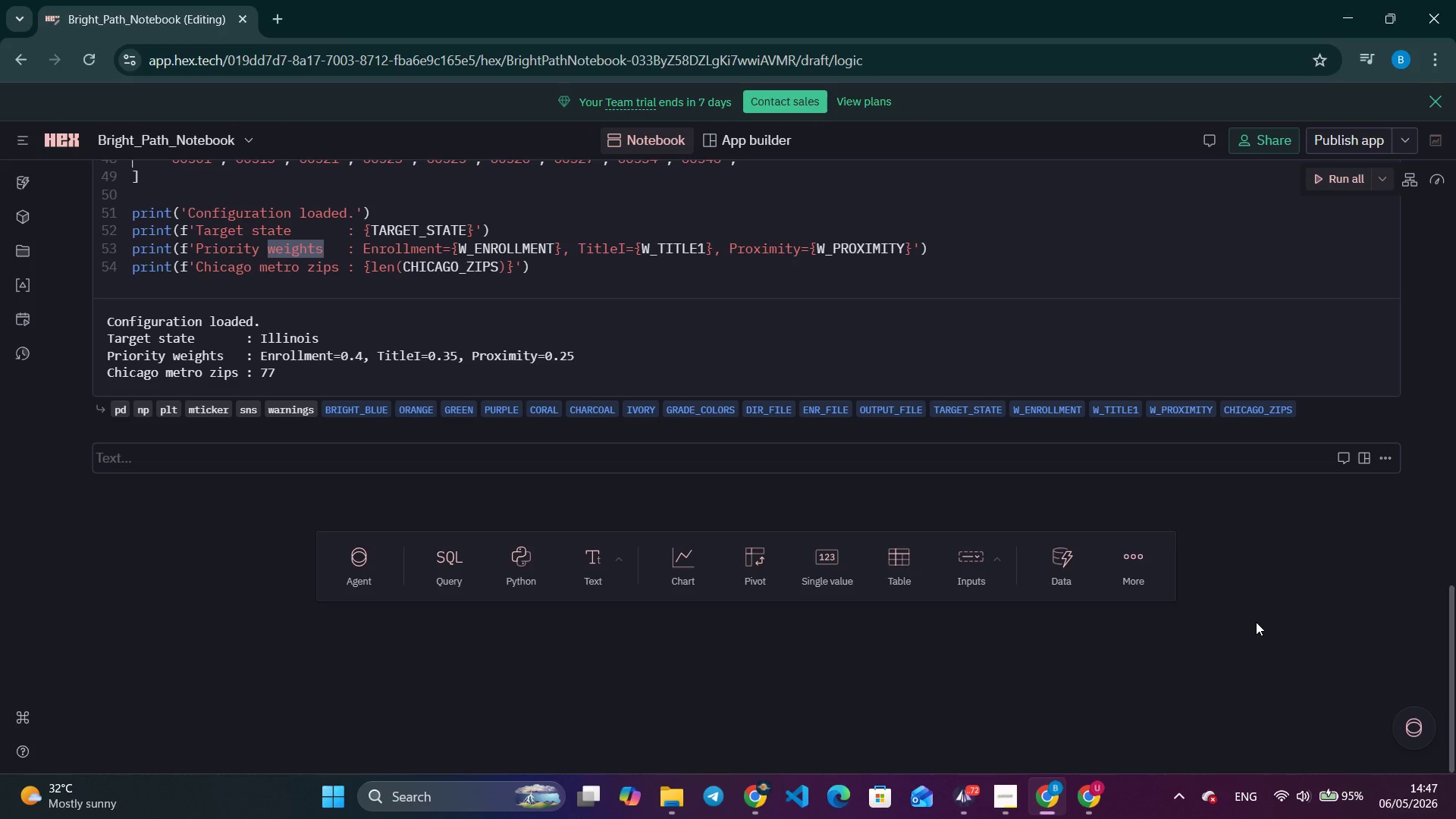 
wait(174.97)
 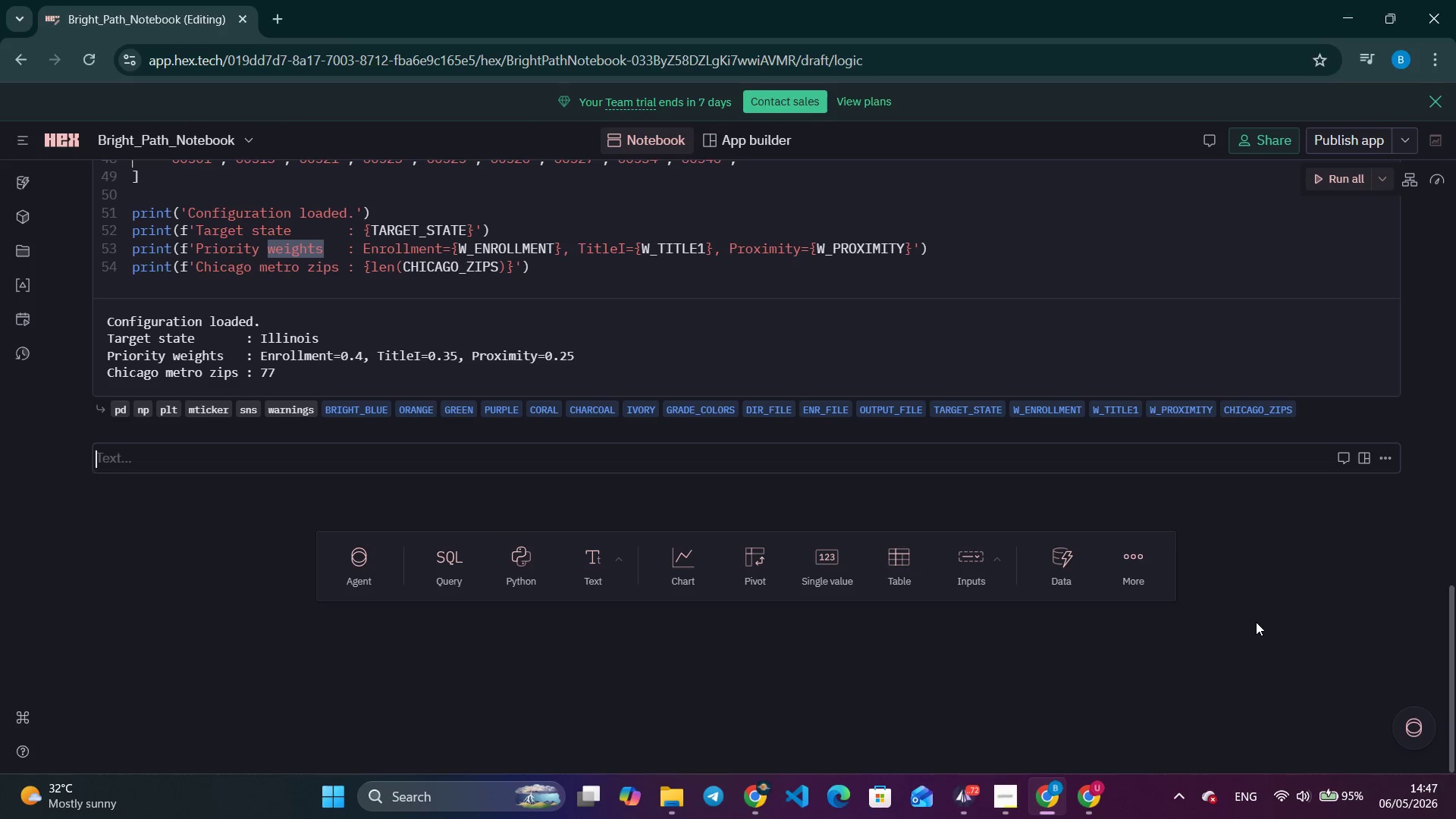 
type(###)
 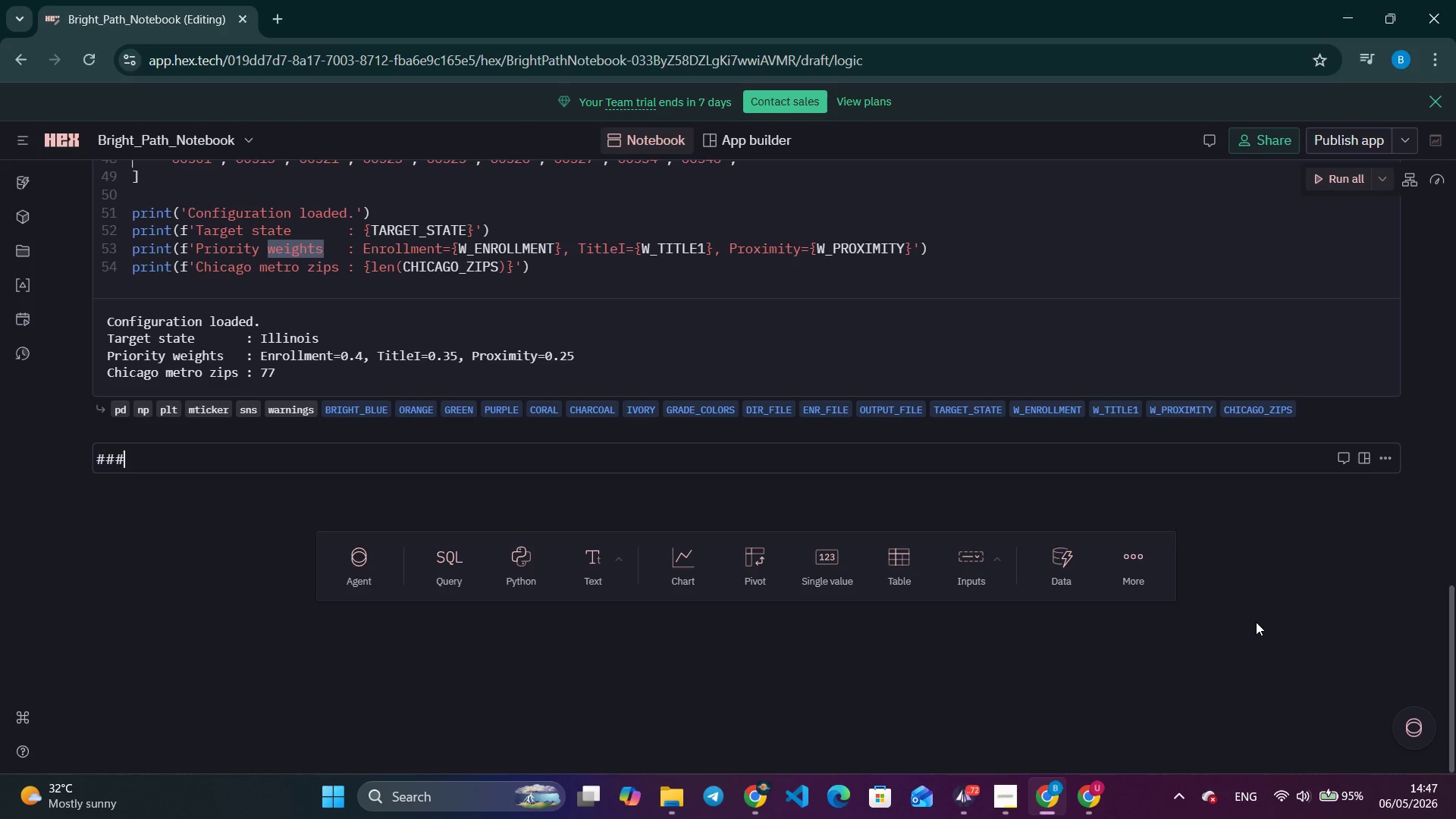 
wait(12.16)
 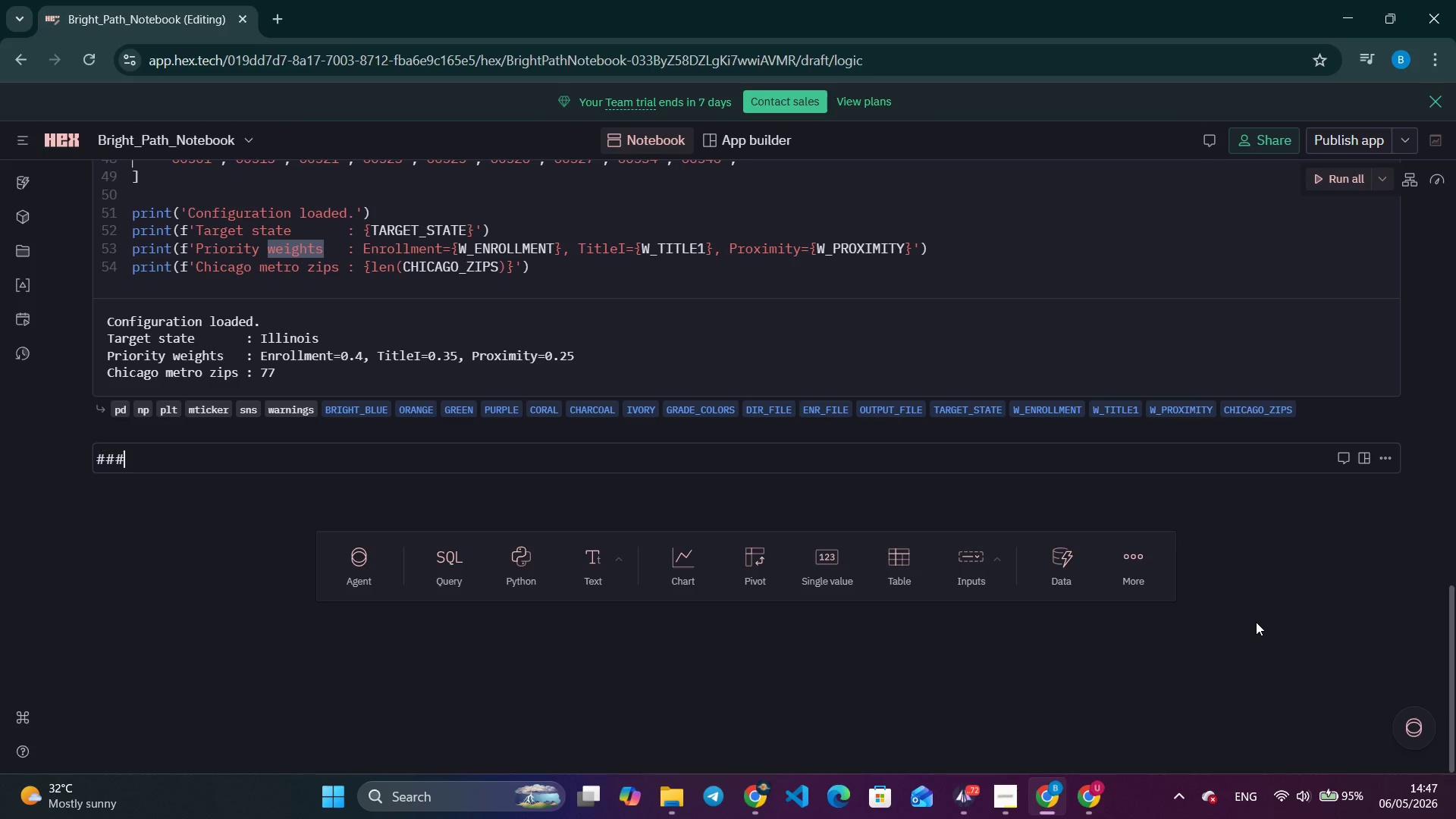 
type( 2. lOA)
key(Backspace)
key(Backspace)
key(Backspace)
type(Load & Clean NCES Public School Data)
 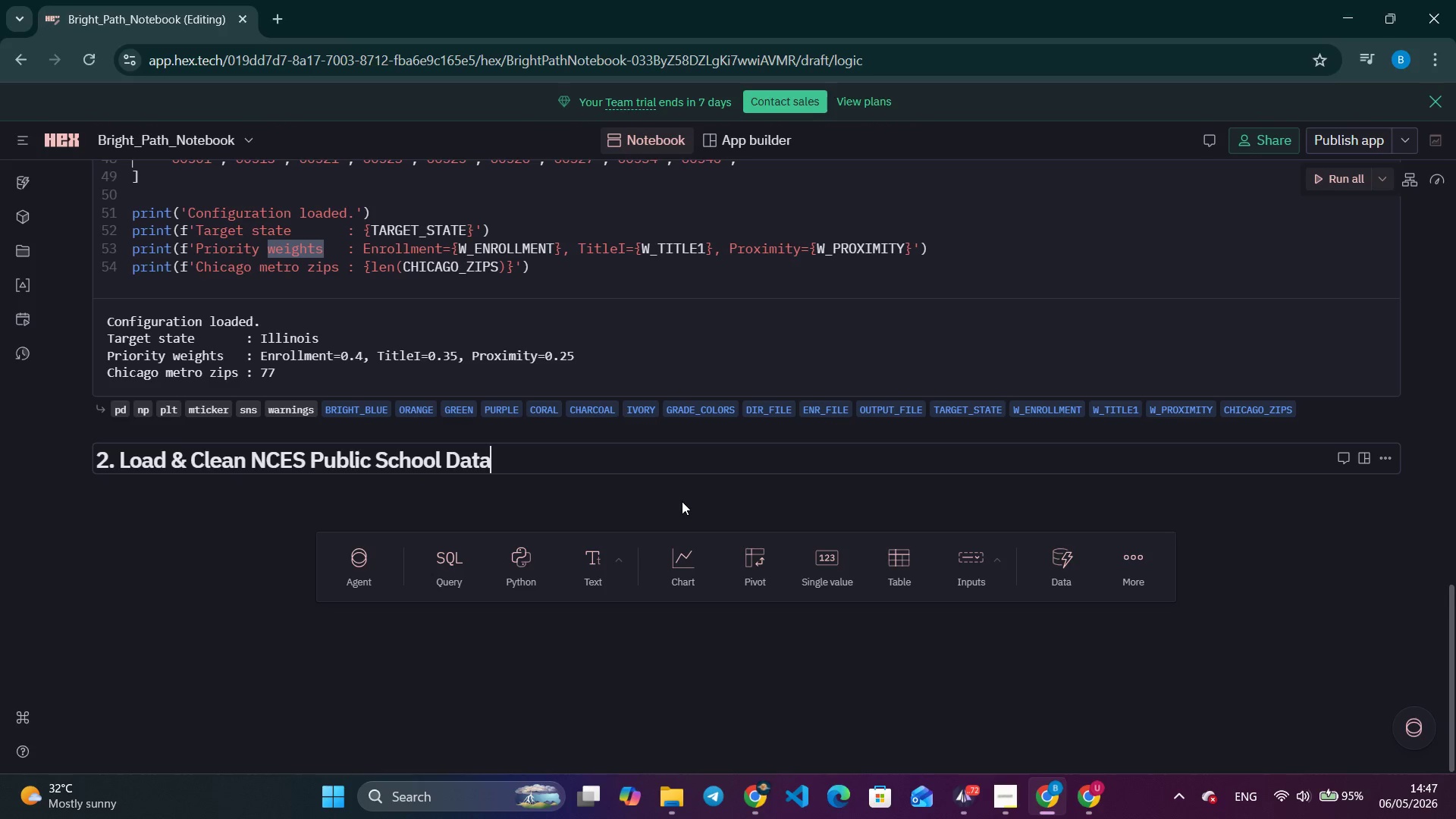 
left_click([1078, 802])
 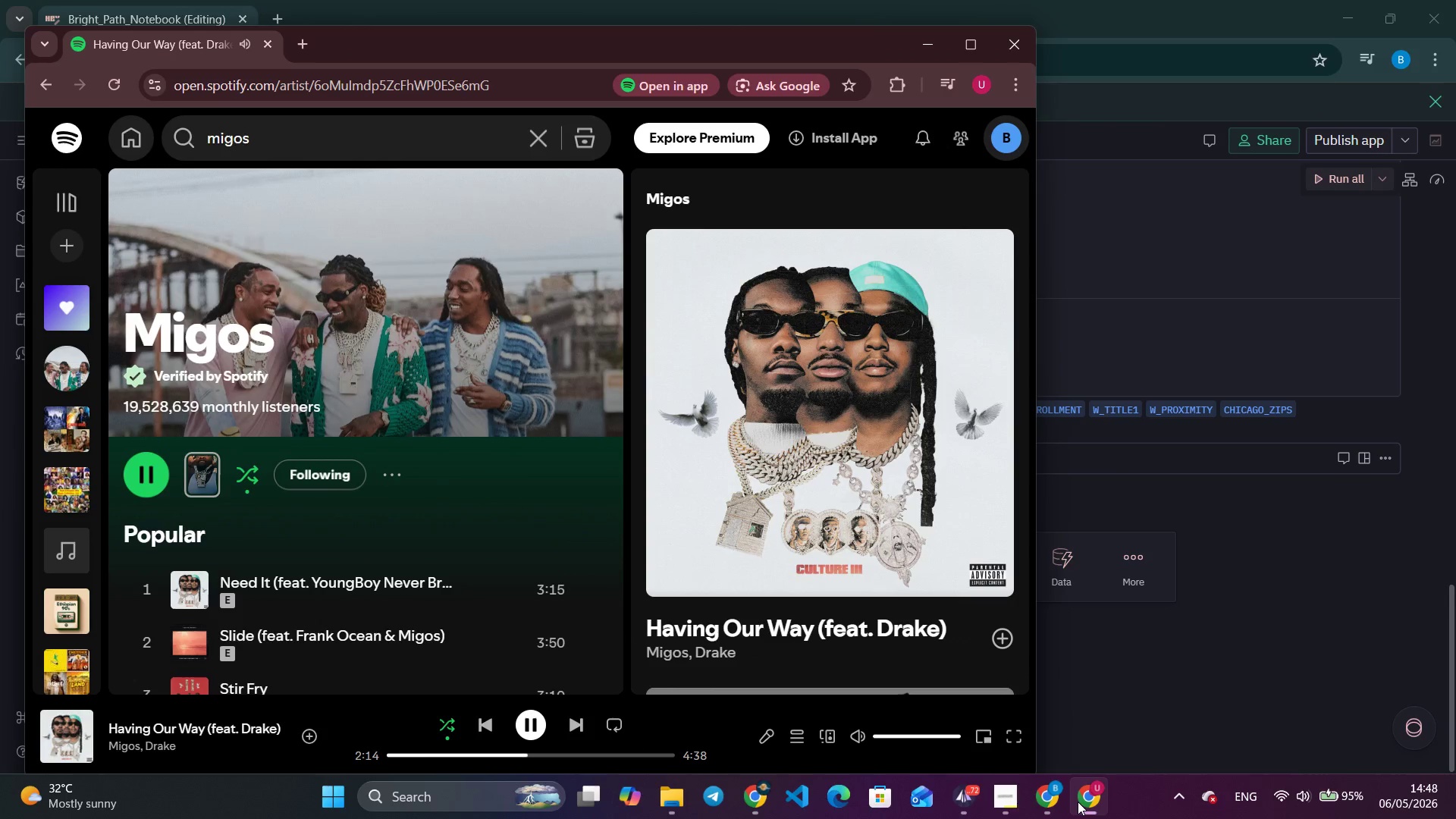 
left_click([1078, 802])
 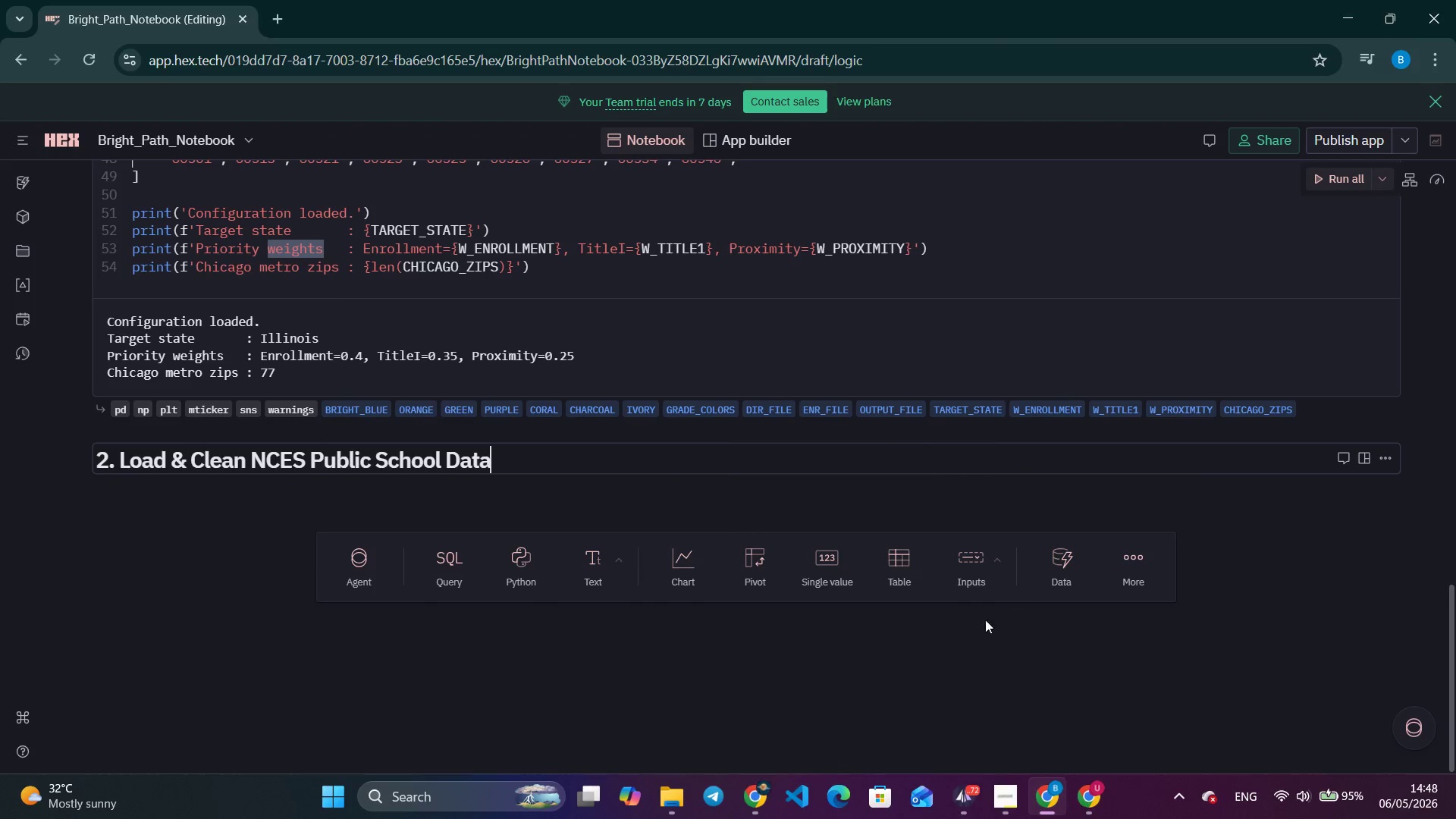 
wait(5.17)
 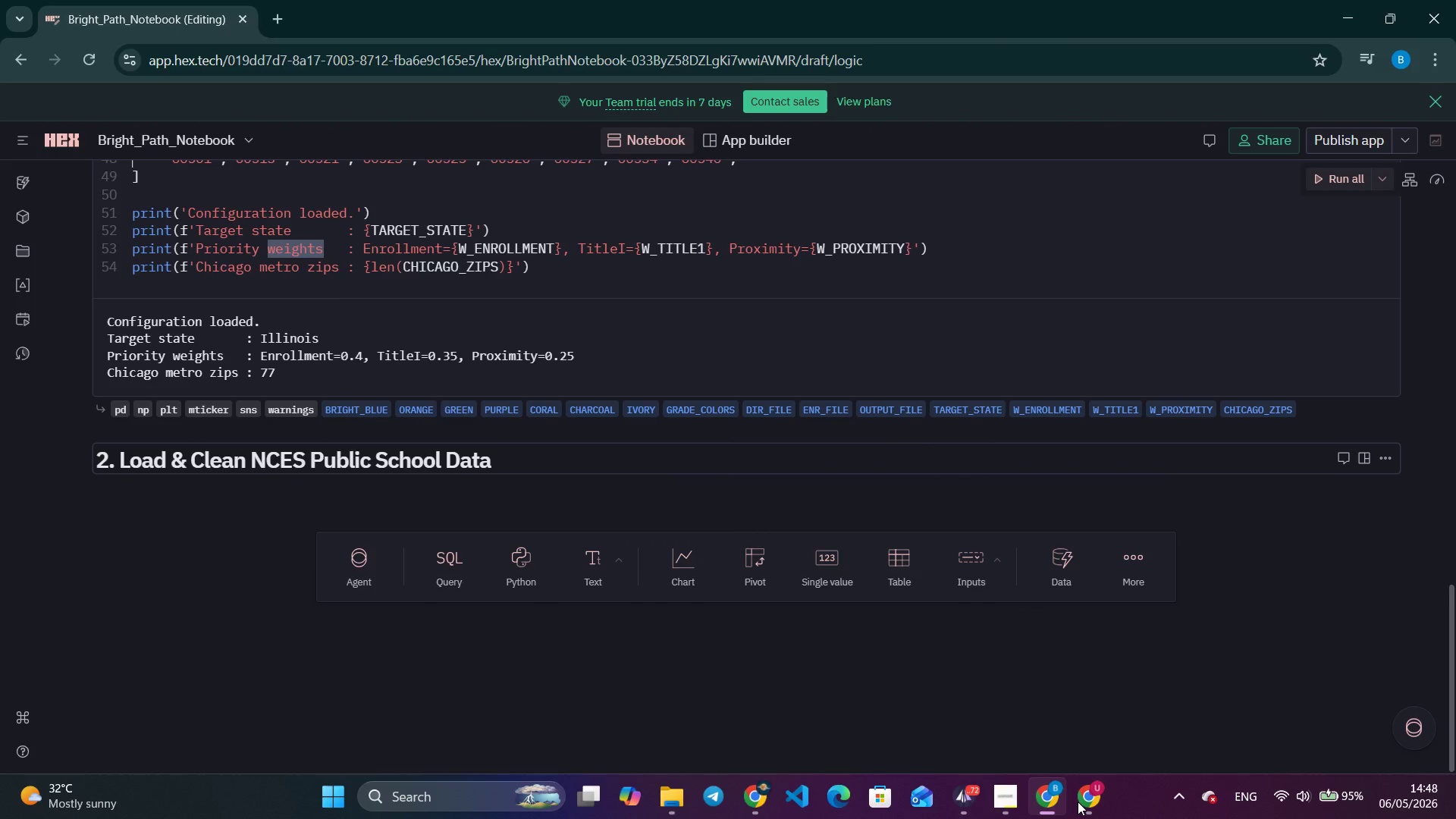 
left_click([518, 593])